 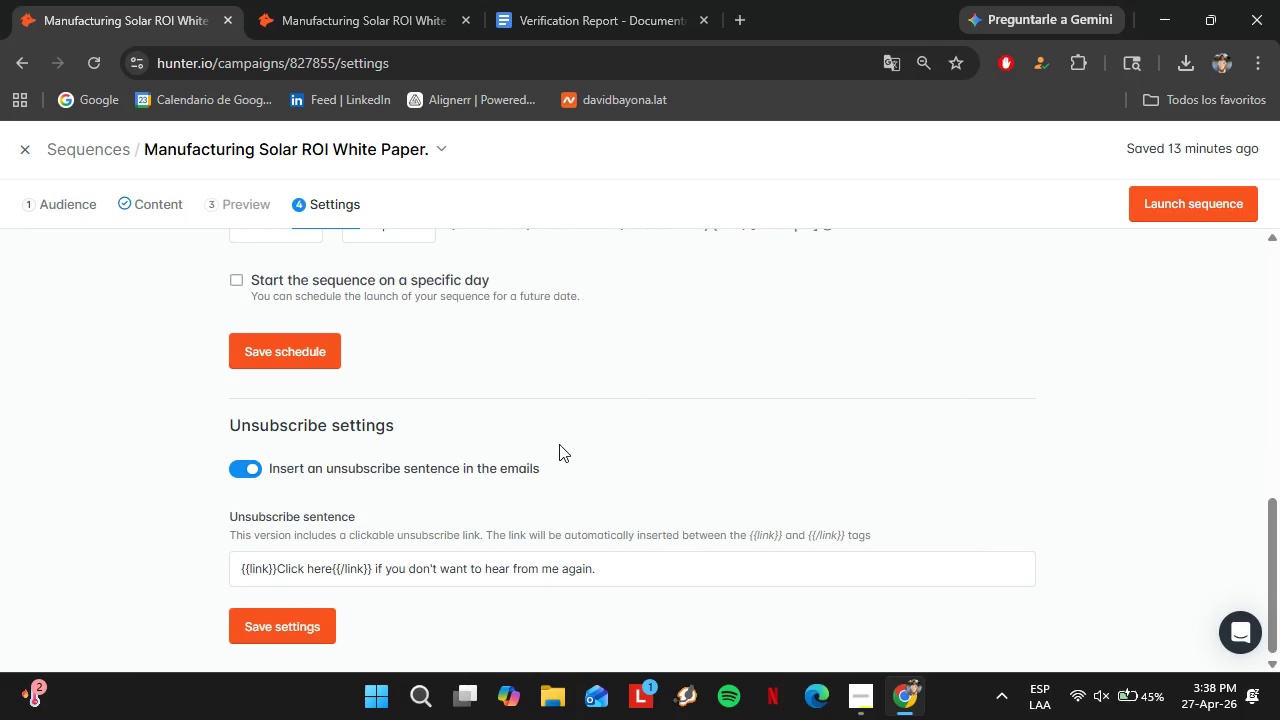 
scroll: coordinate [559, 444], scroll_direction: down, amount: 3.0
 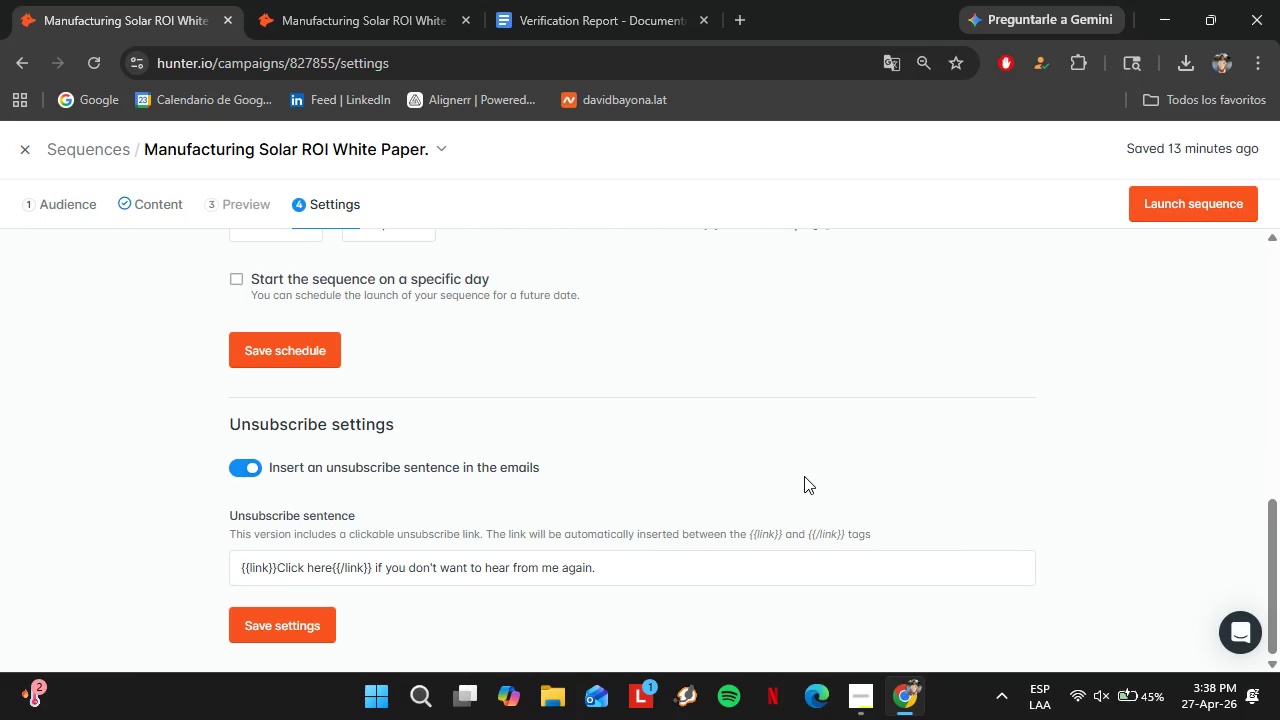 
key(PrintScreen)
 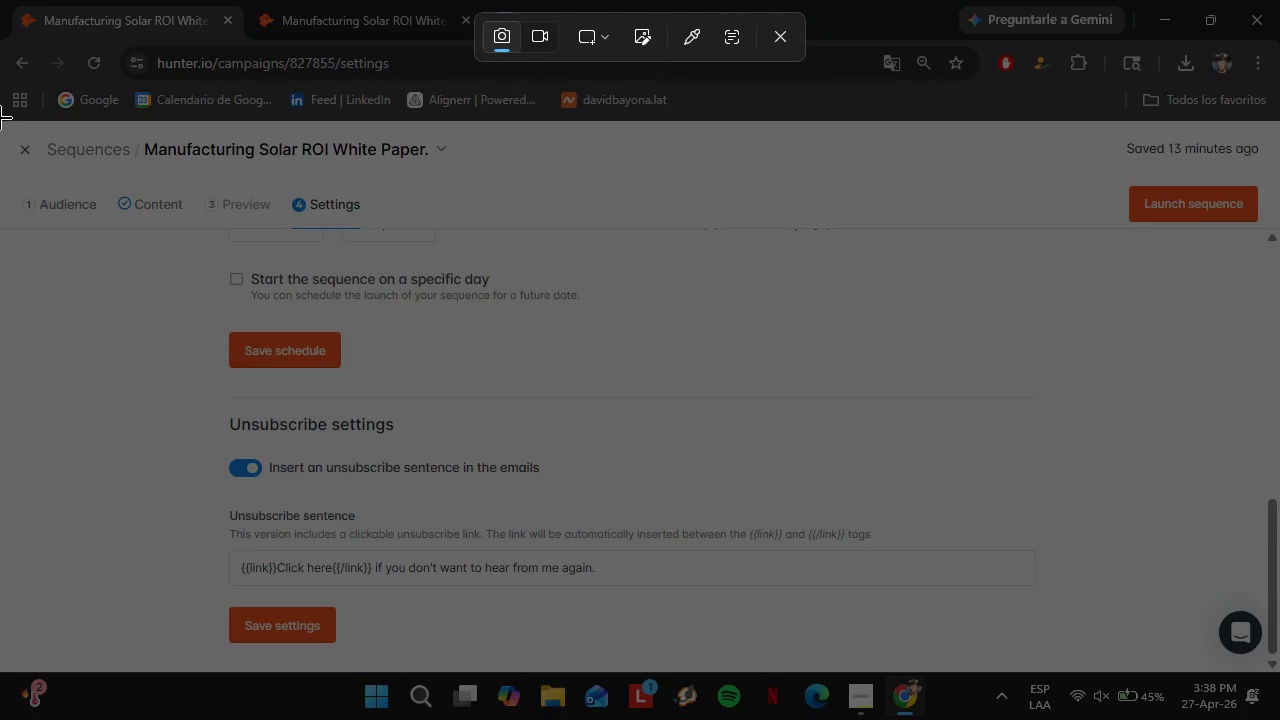 
left_click_drag(start_coordinate=[0, 124], to_coordinate=[1279, 671])
 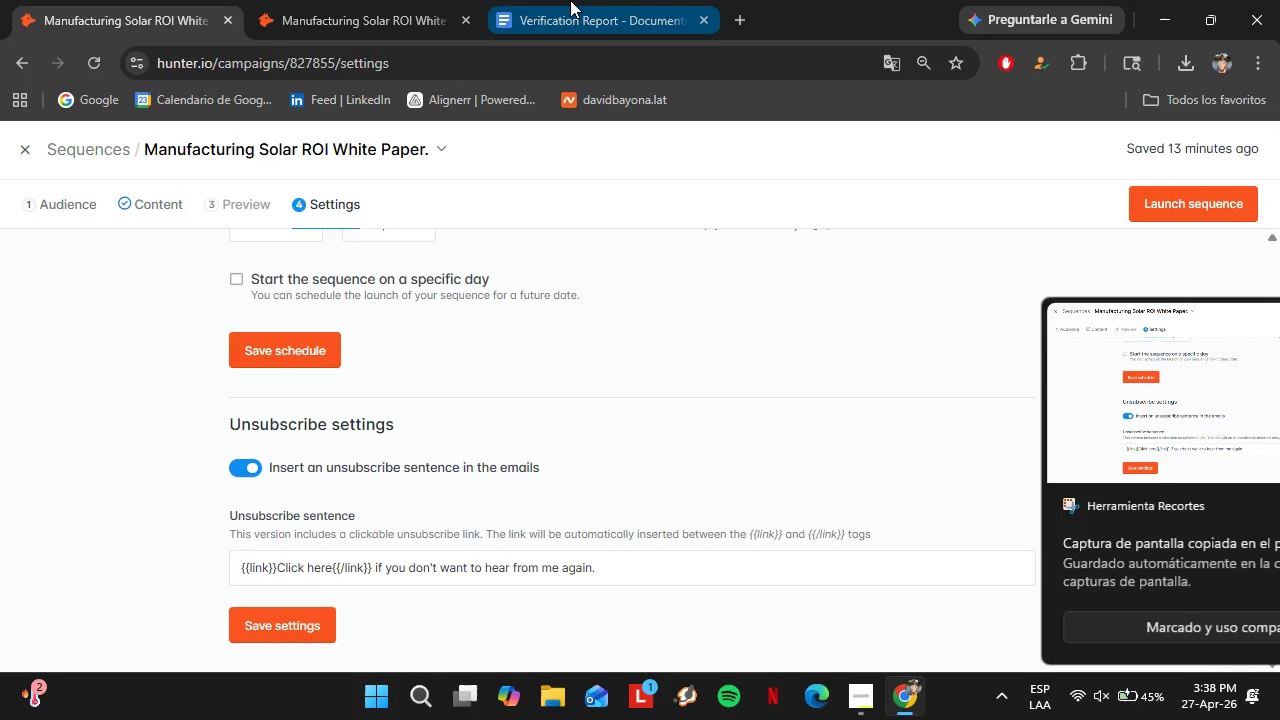 
left_click([558, 0])
 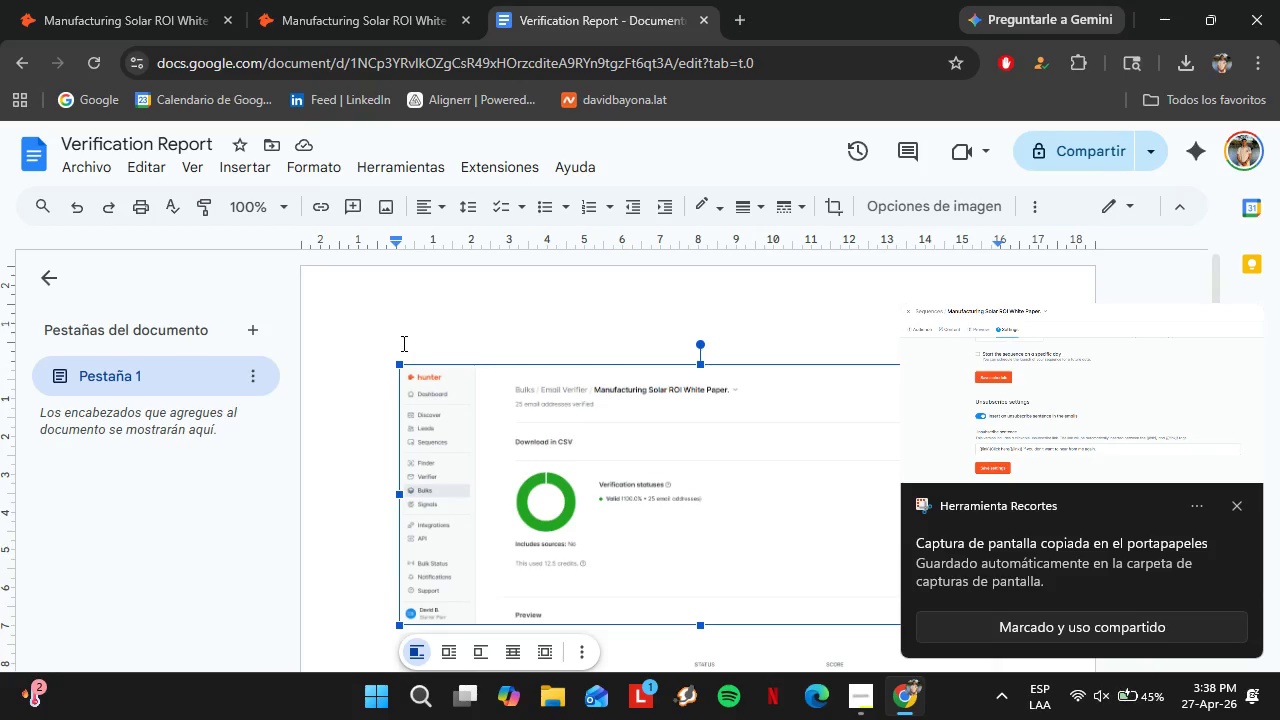 
left_click([402, 342])
 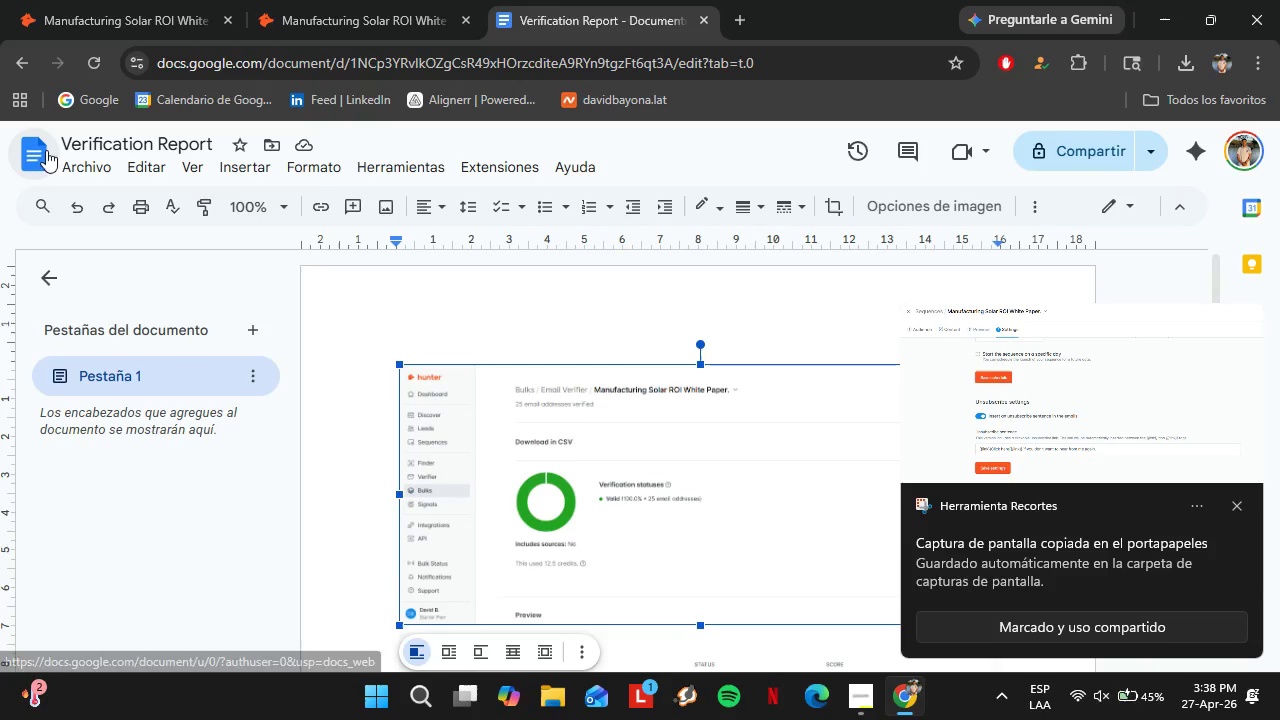 
left_click([32, 162])
 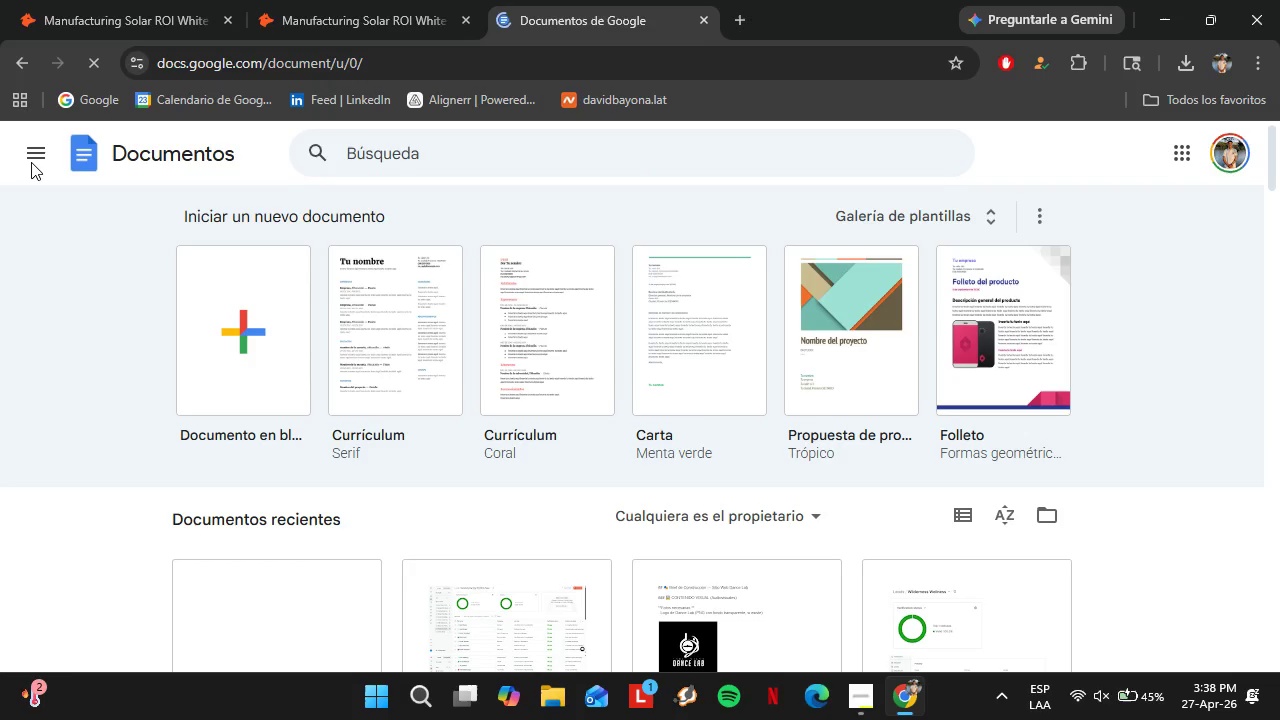 
wait(6.31)
 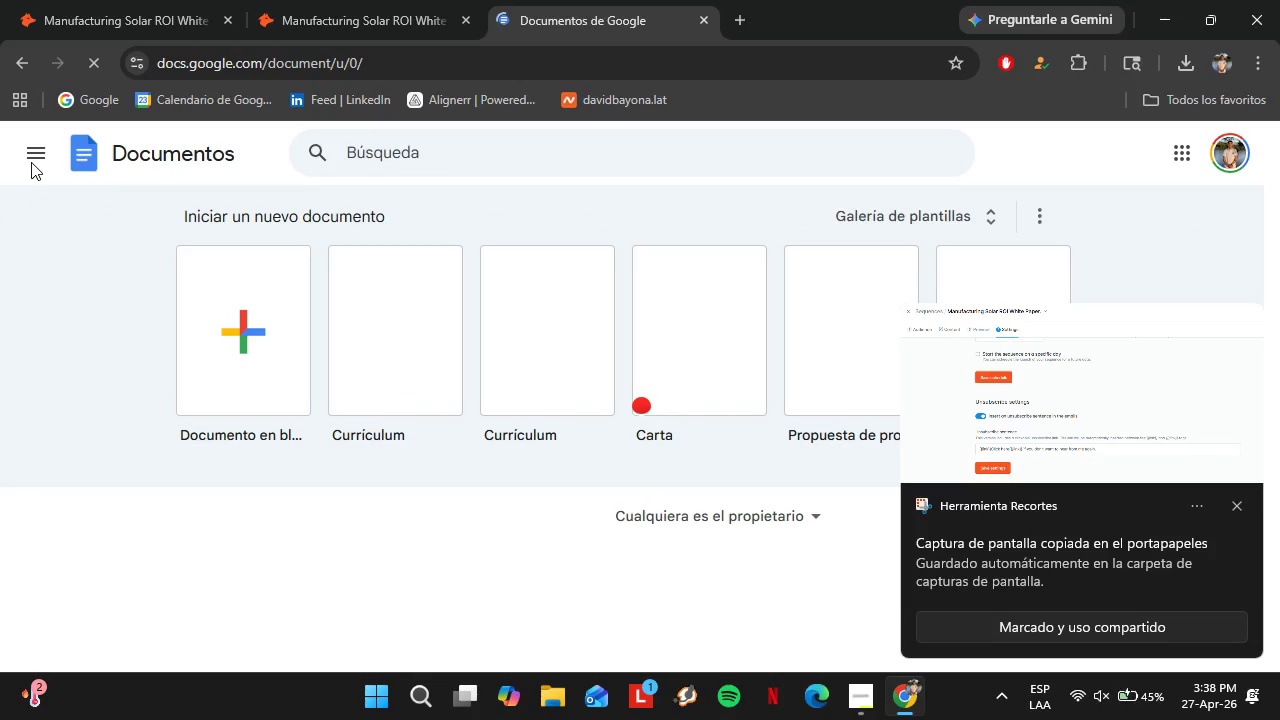 
left_click([271, 343])
 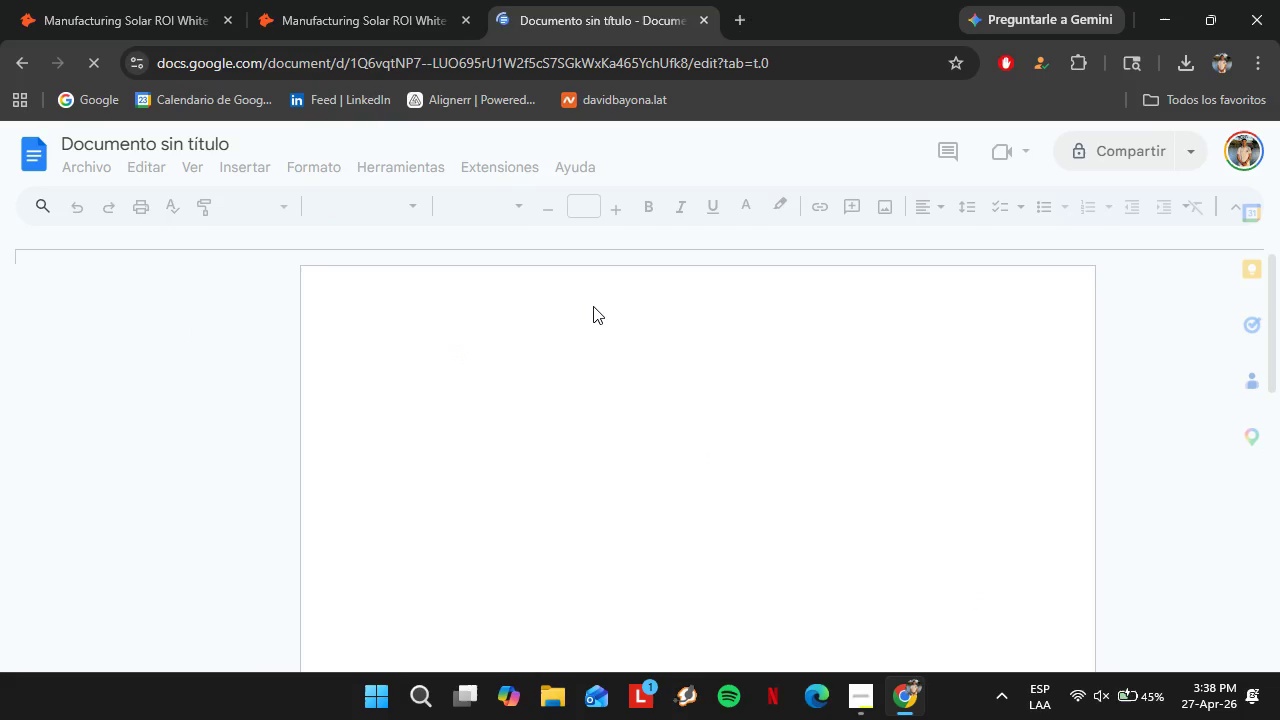 
wait(5.84)
 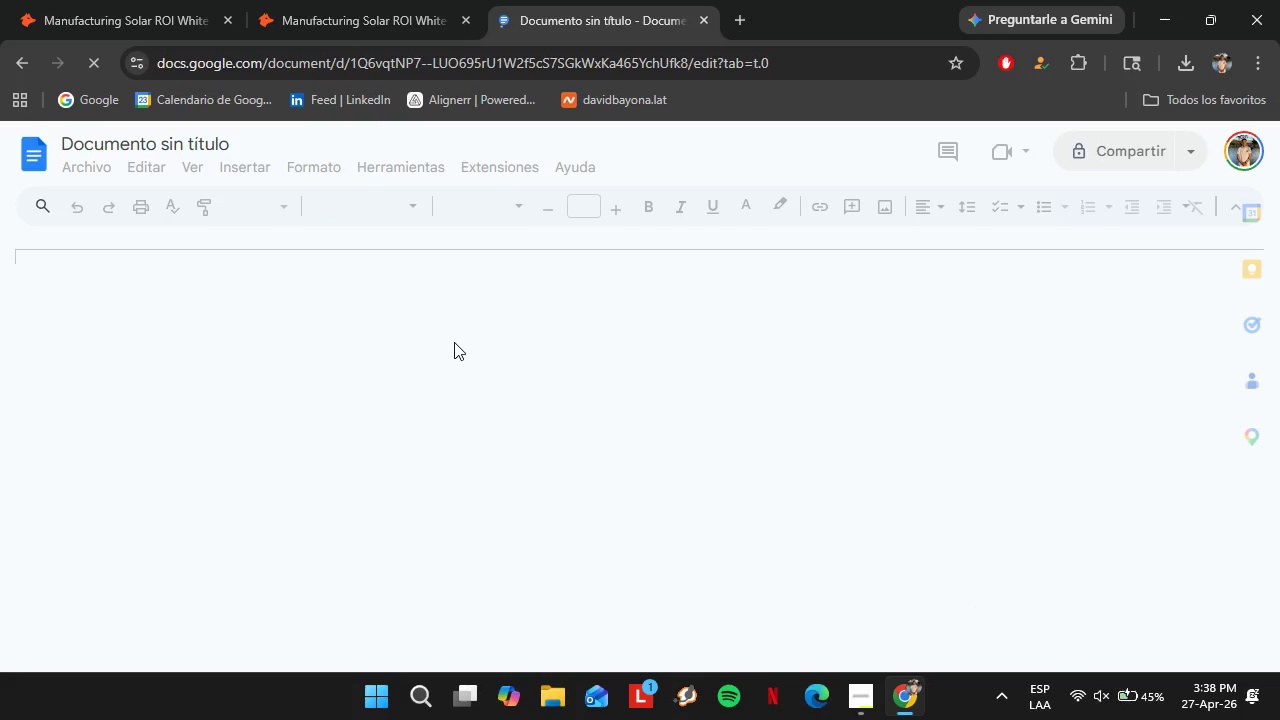 
left_click([73, 162])
 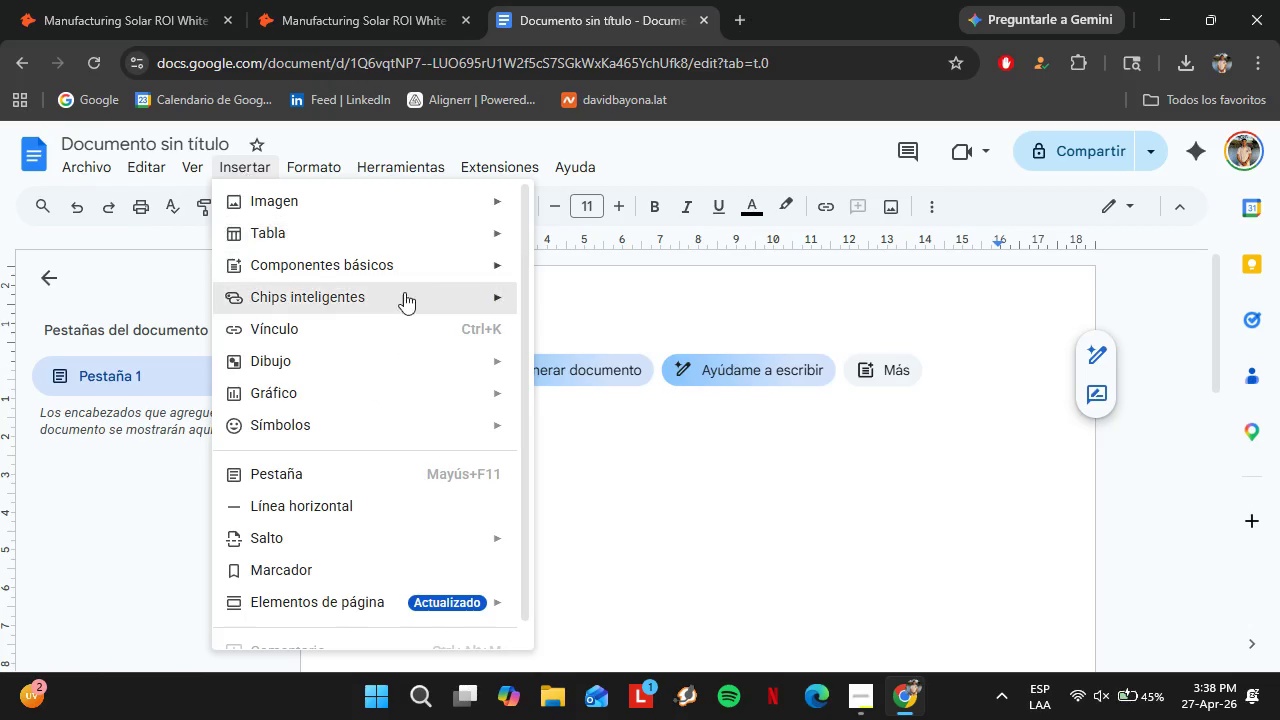 
wait(5.7)
 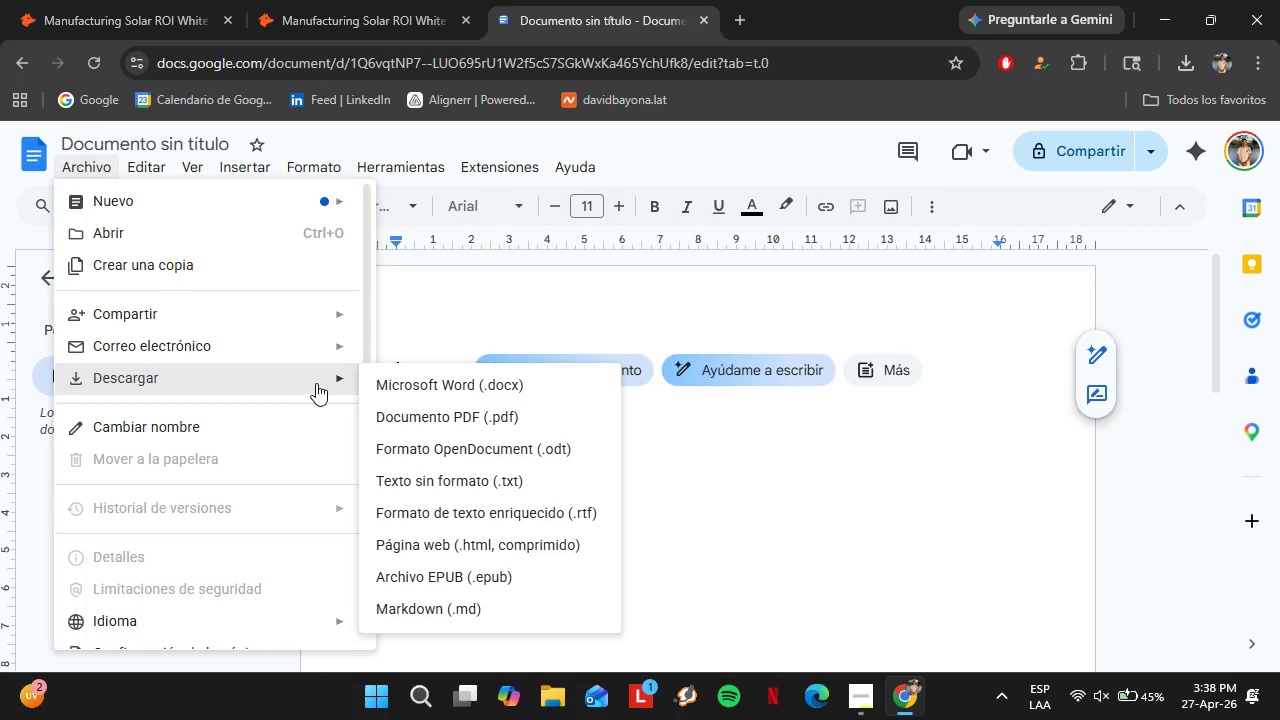 
left_click([641, 263])
 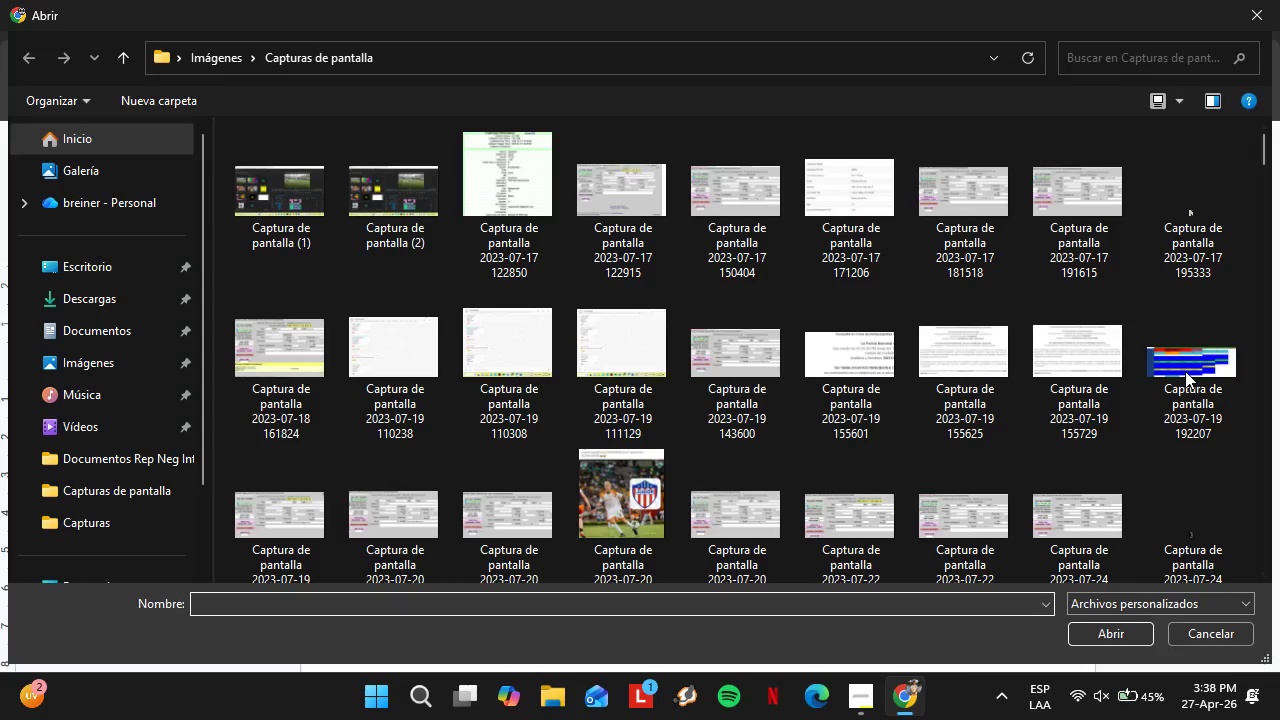 
left_click_drag(start_coordinate=[1265, 156], to_coordinate=[1271, 596])
 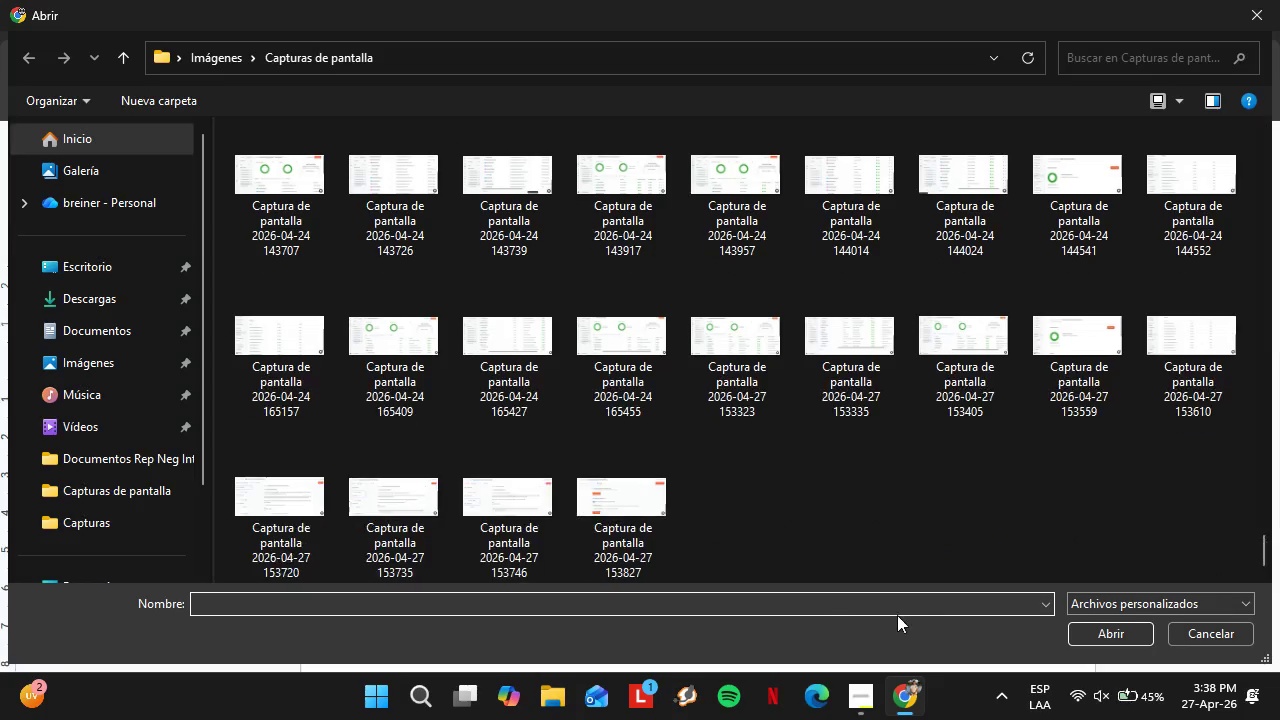 
hold_key(key=ControlLeft, duration=6.31)
left_click([297, 498])
 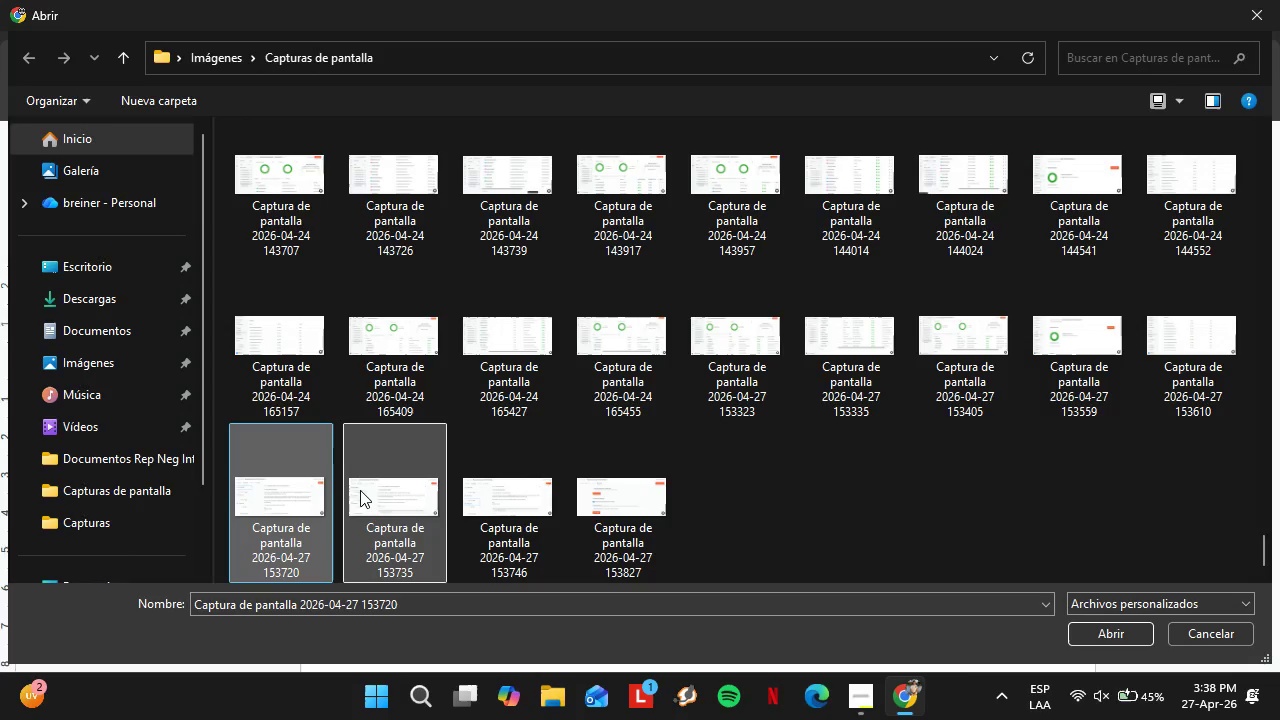 
left_click([360, 490])
 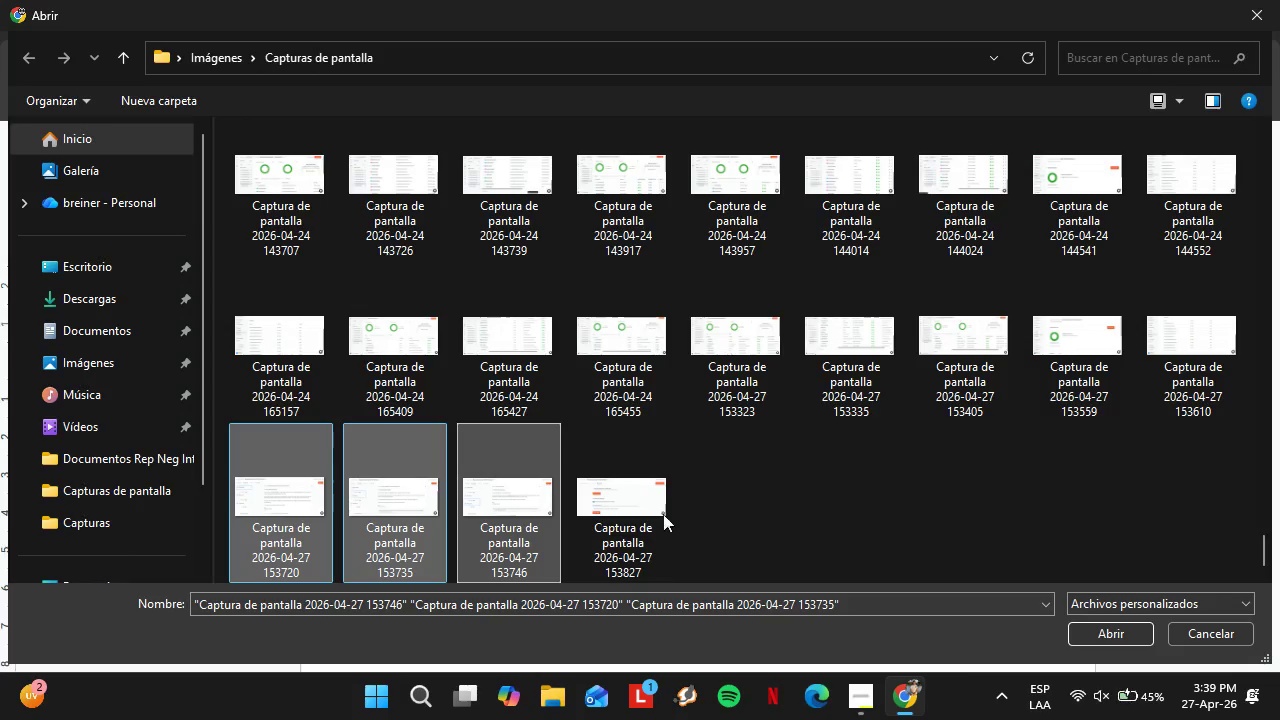 
left_click([639, 514])
 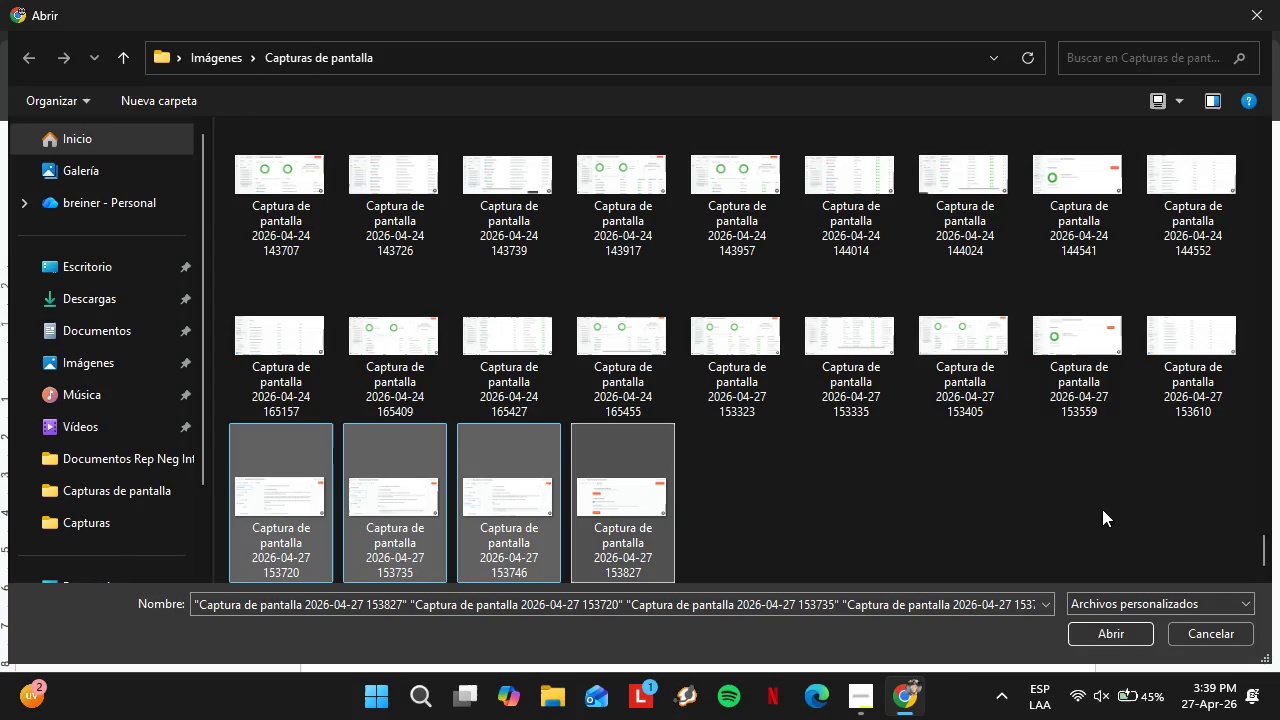 
left_click([1093, 632])
 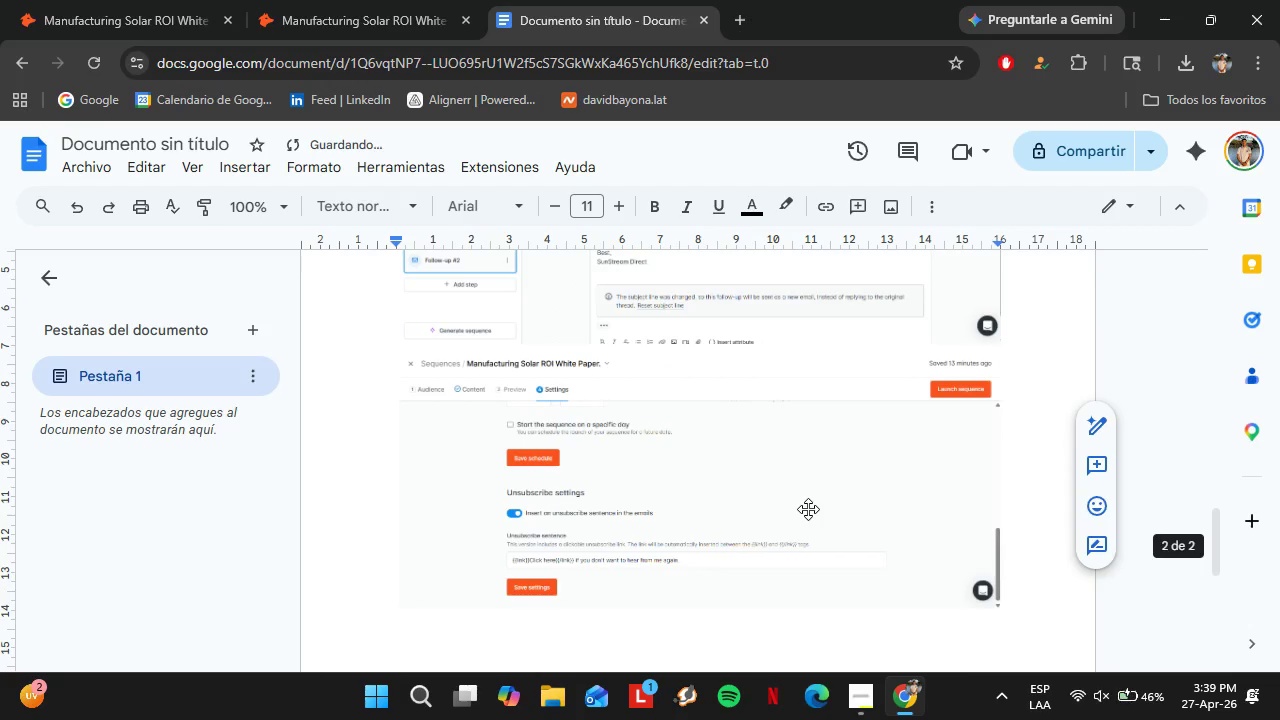 
scroll: coordinate [807, 506], scroll_direction: up, amount: 4.0
 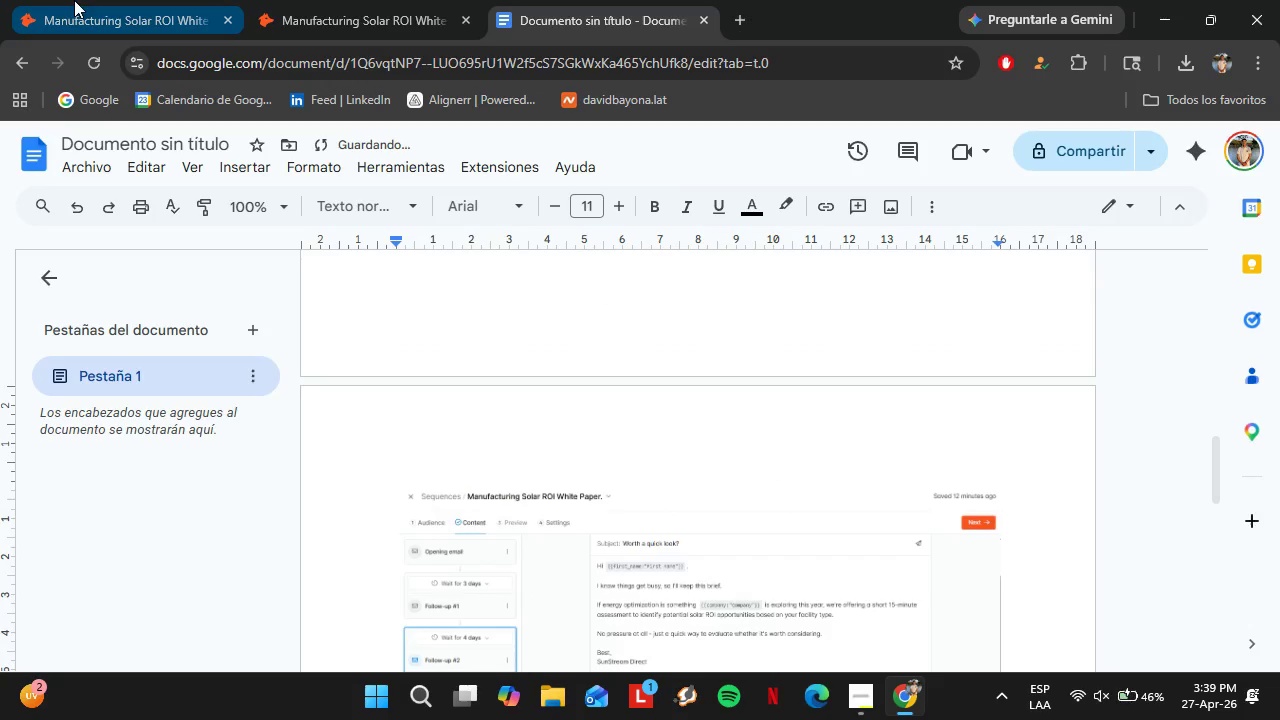 
left_click([74, 0])
 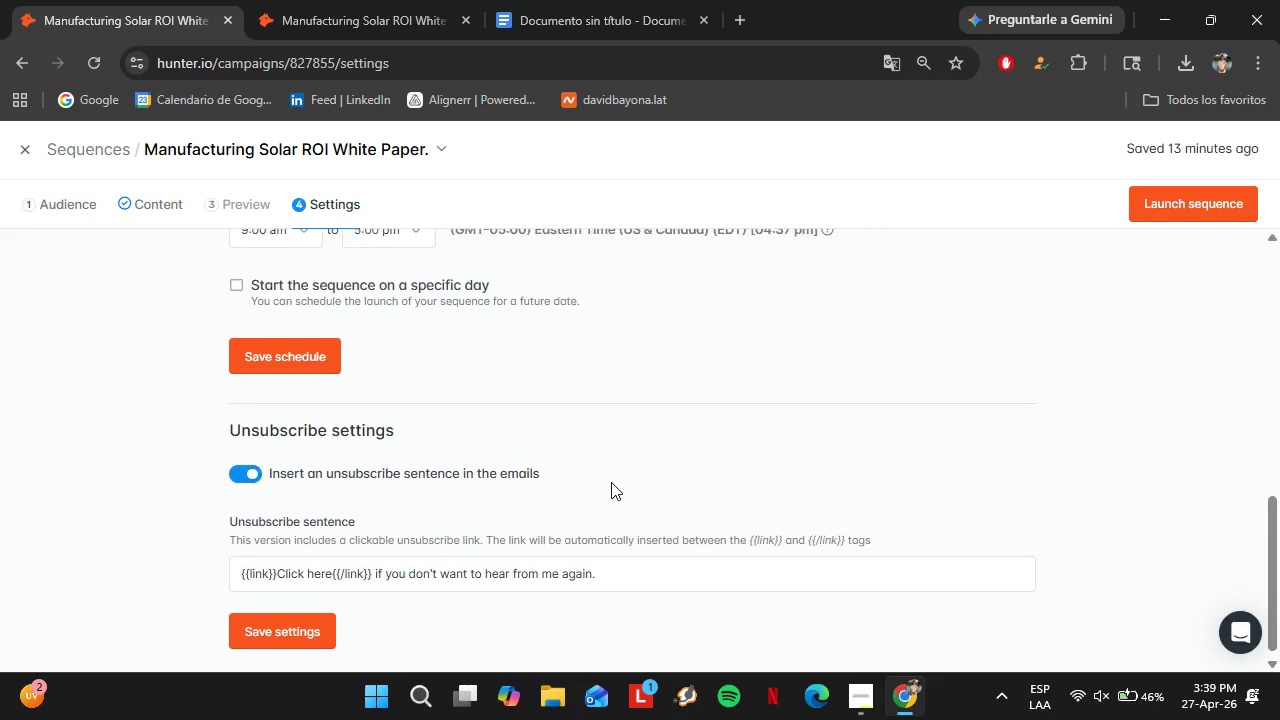 
scroll: coordinate [144, 449], scroll_direction: up, amount: 3.0
 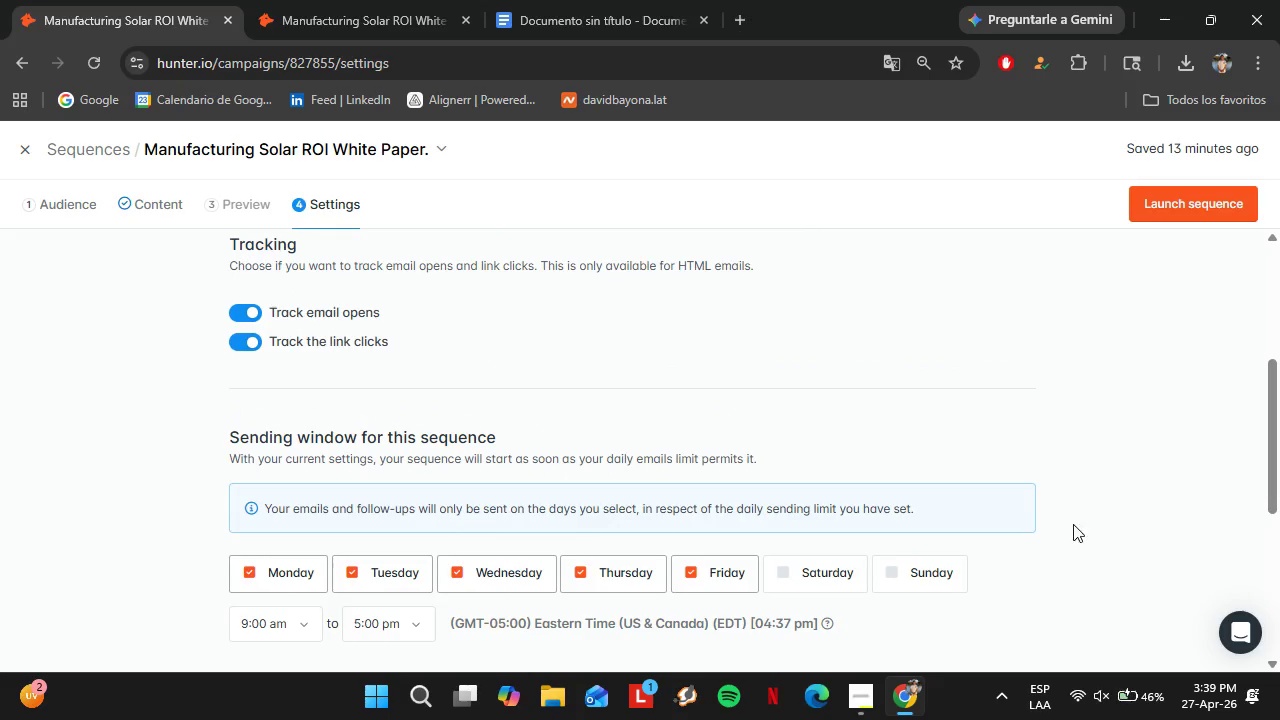 
key(PrintScreen)
 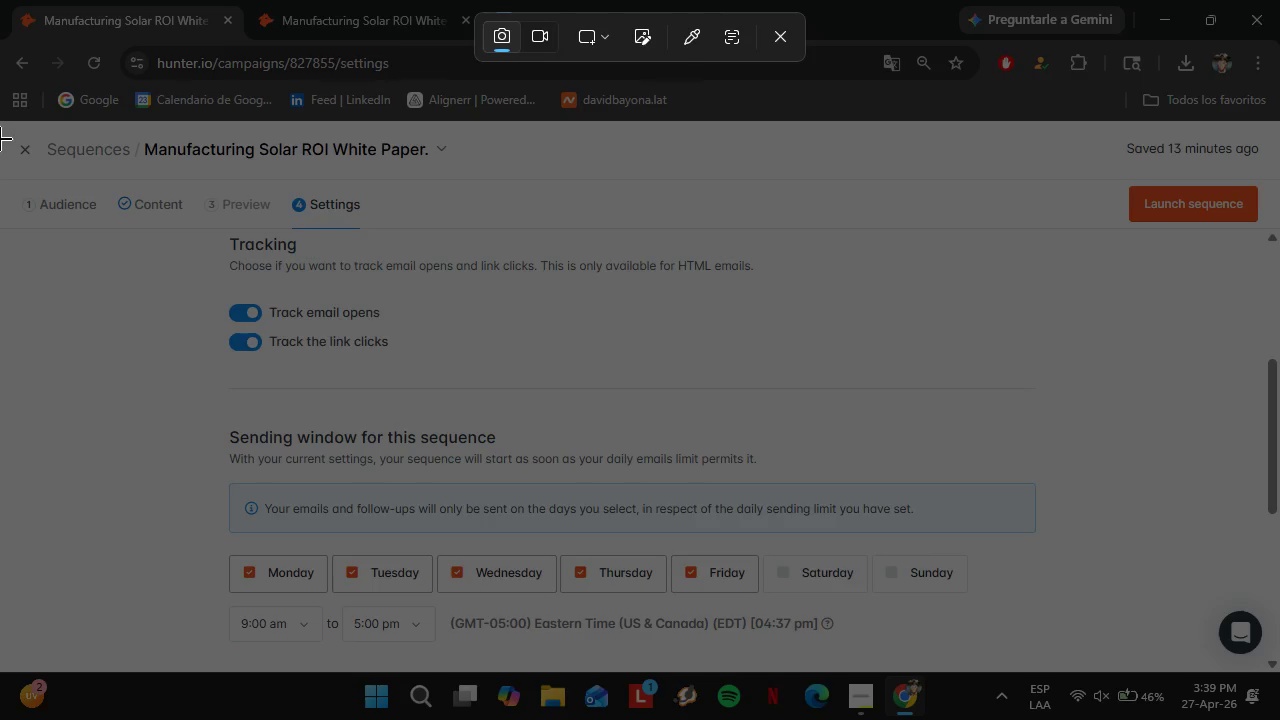 
left_click_drag(start_coordinate=[0, 125], to_coordinate=[1279, 674])
 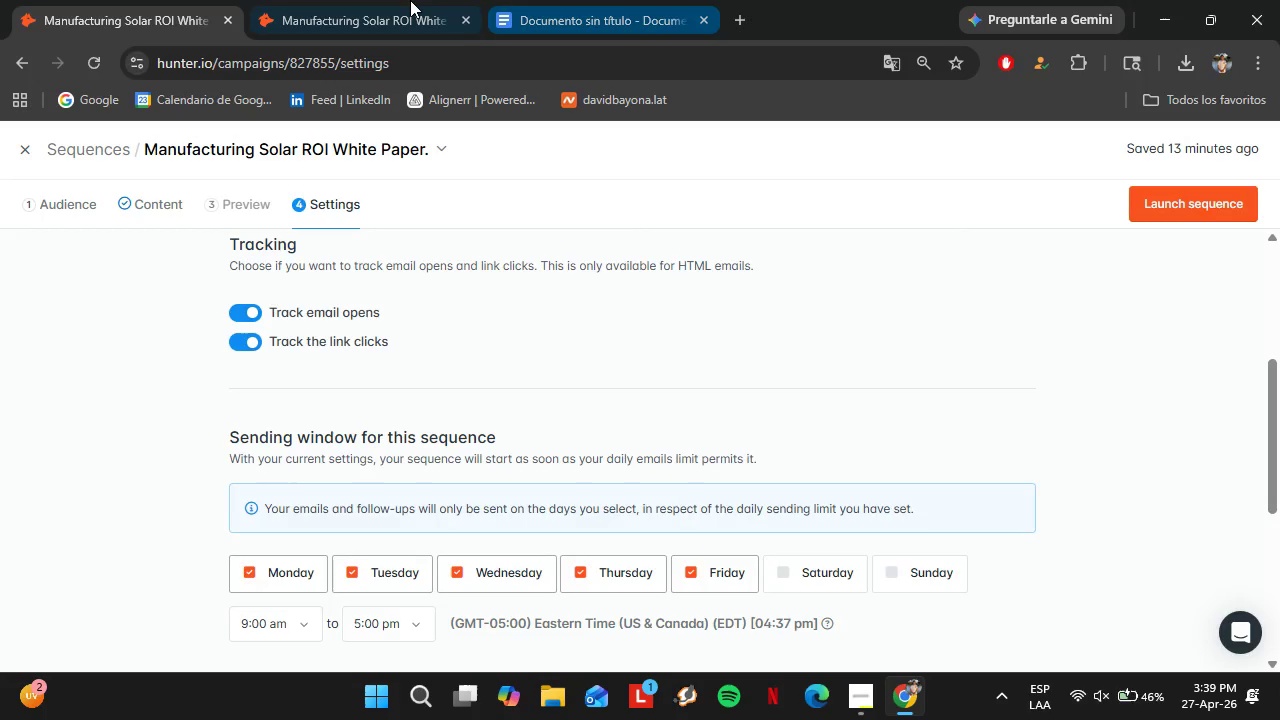 
left_click([408, 0])
 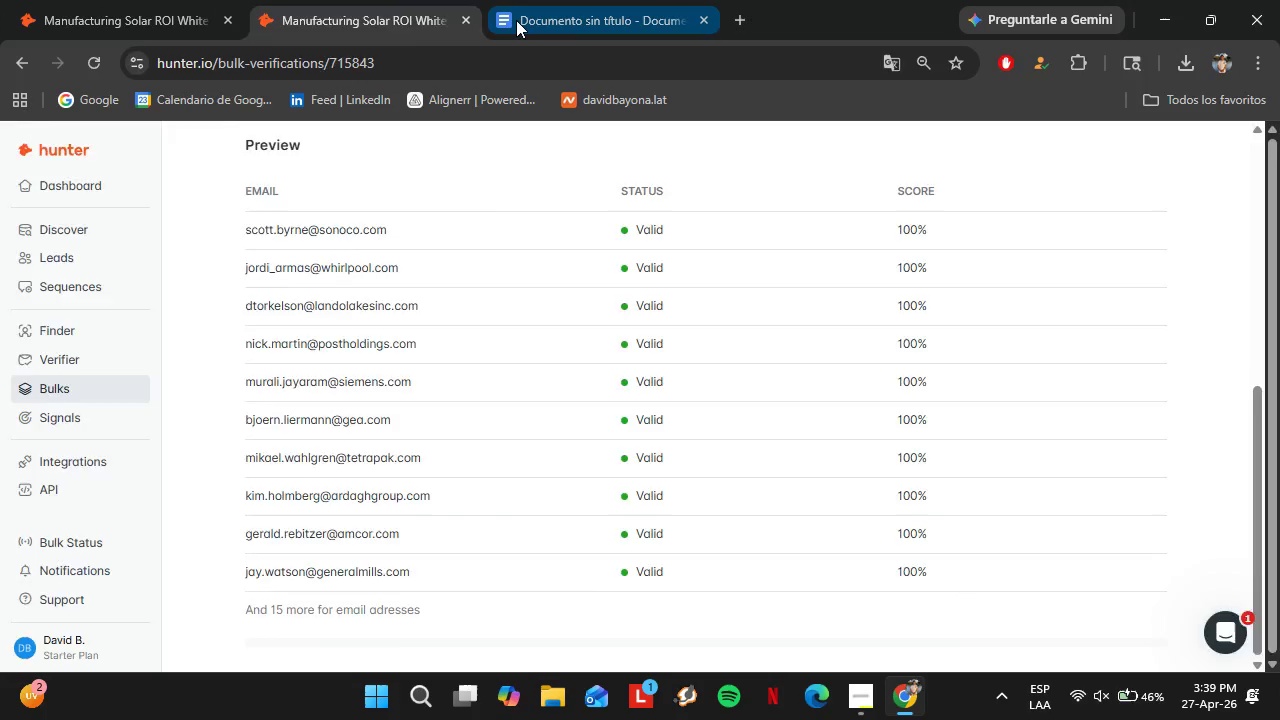 
left_click([516, 18])
 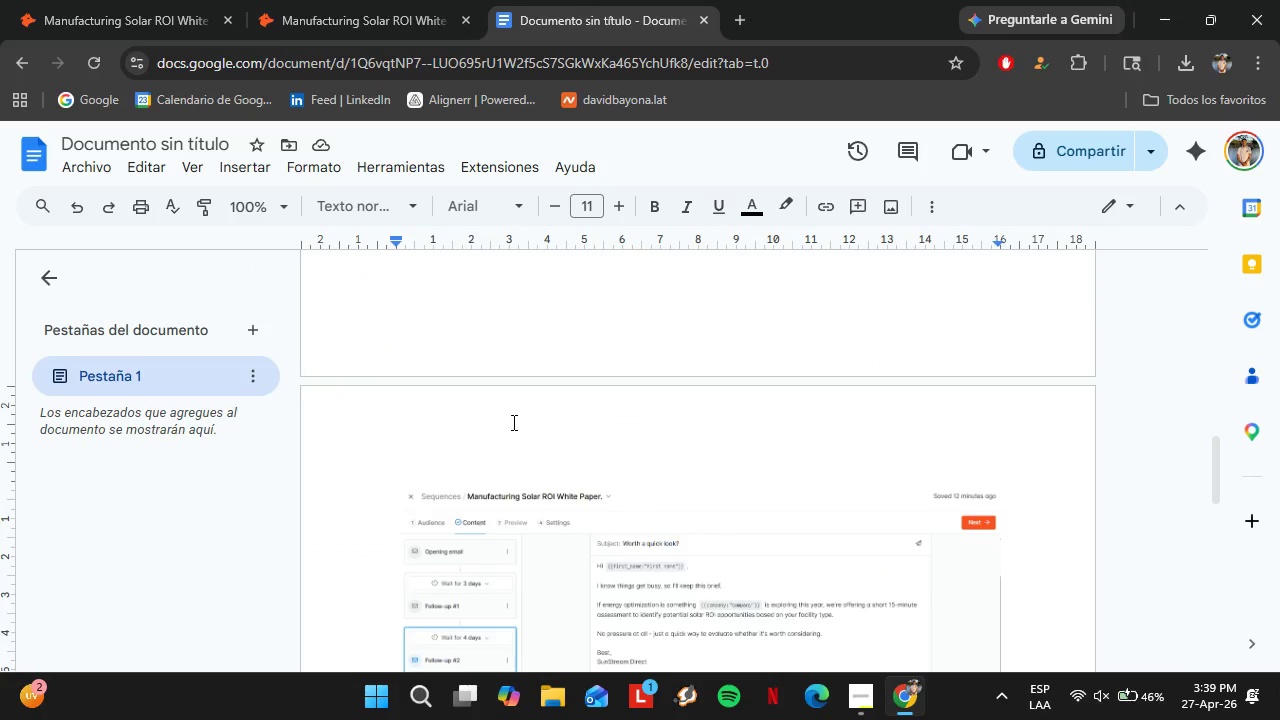 
scroll: coordinate [539, 424], scroll_direction: up, amount: 4.0
 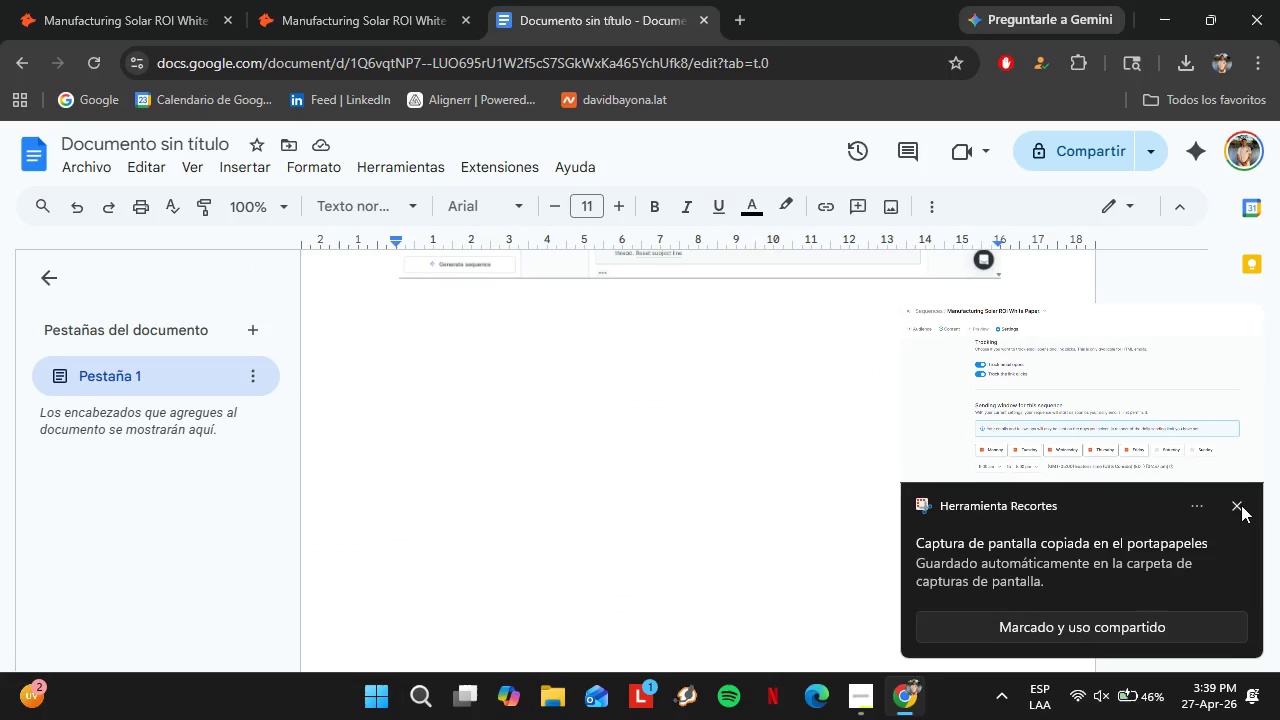 
left_click([1241, 505])
 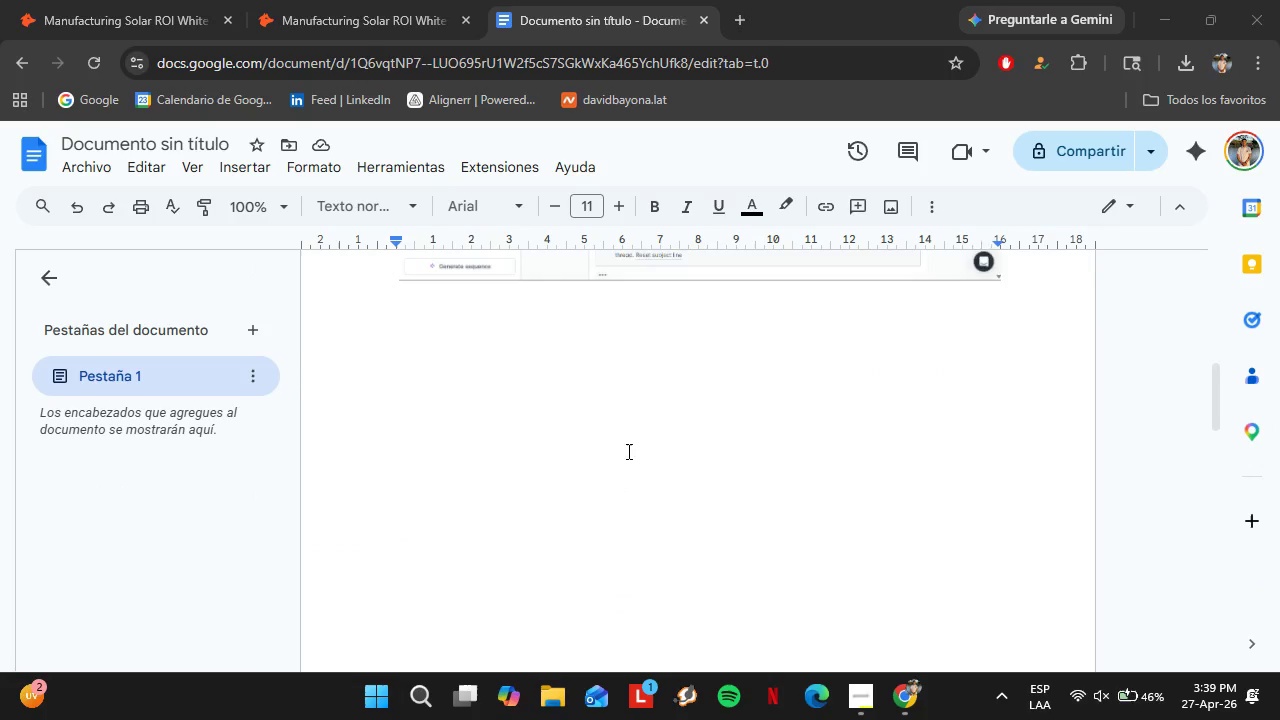 
scroll: coordinate [630, 453], scroll_direction: down, amount: 5.0
 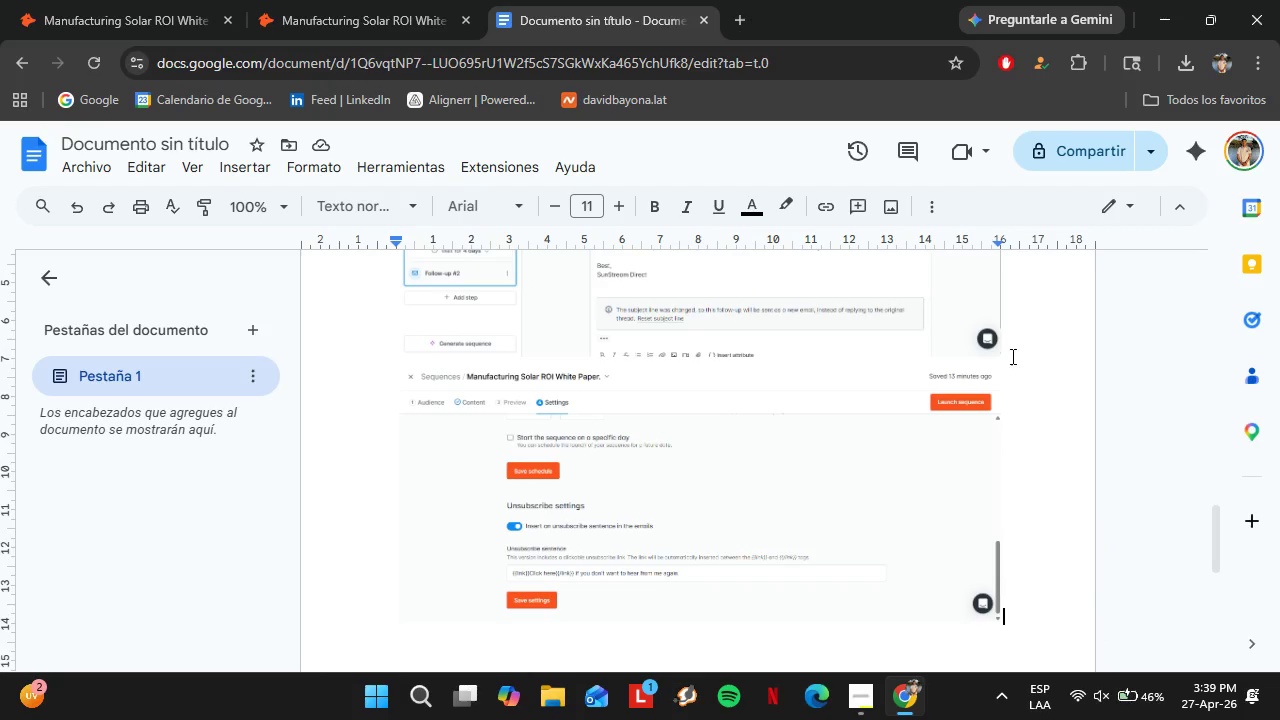 
left_click([1005, 346])
 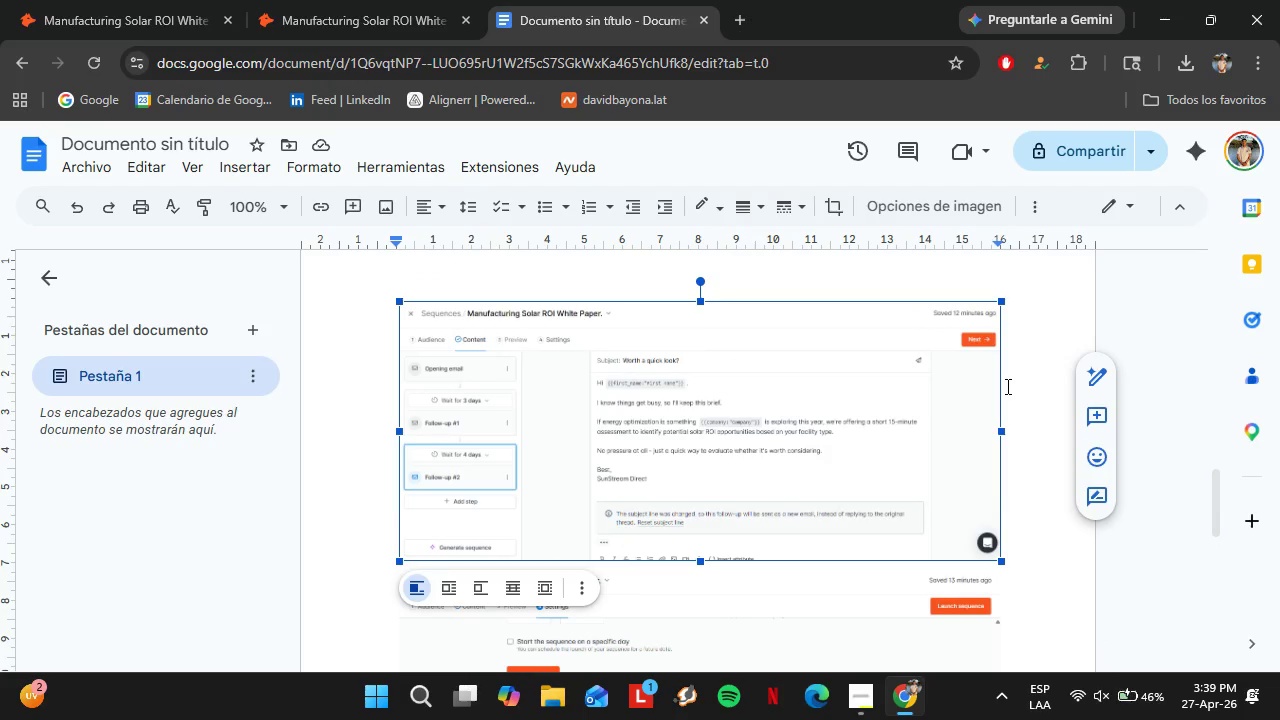 
left_click([1022, 459])
 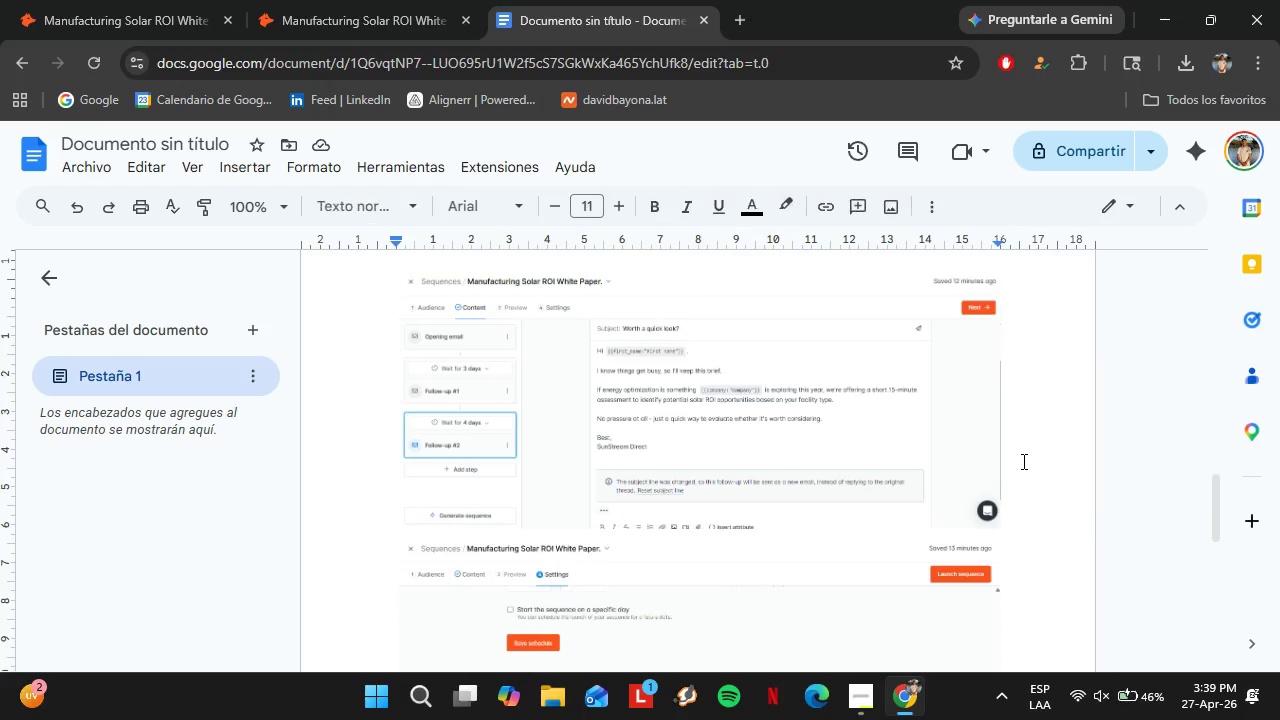 
key(ArrowRight)
 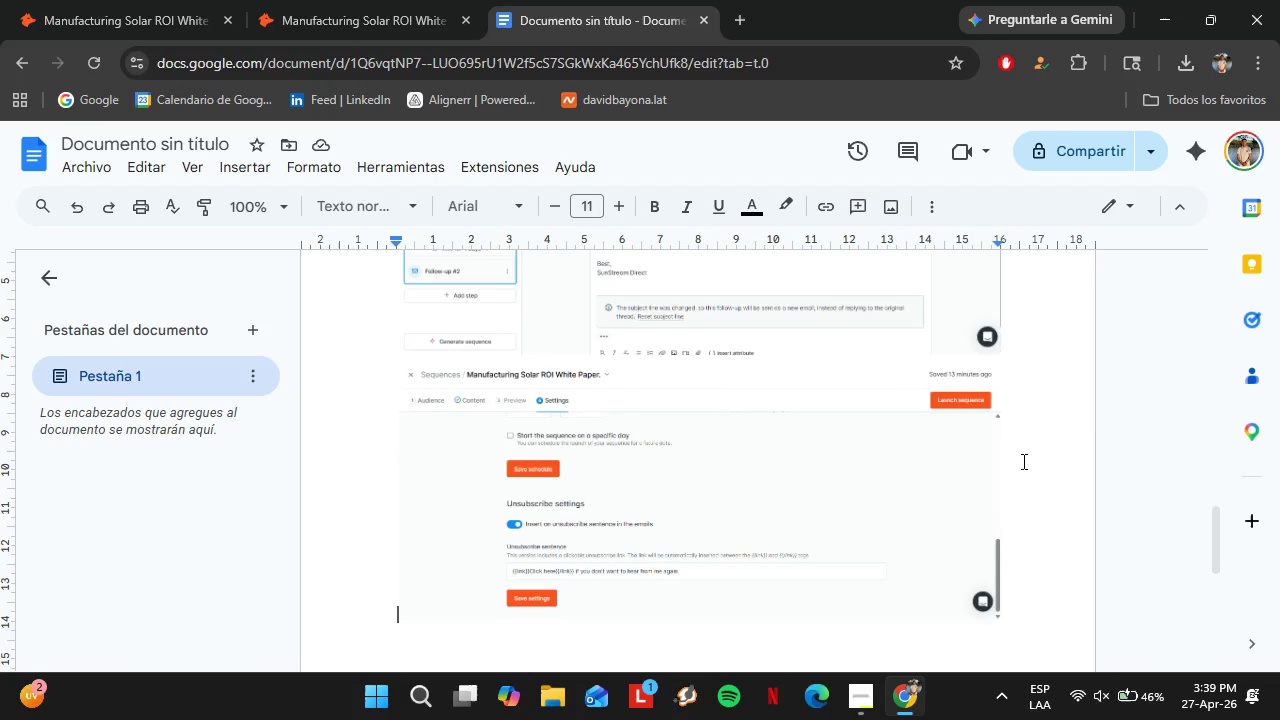 
key(Enter)
 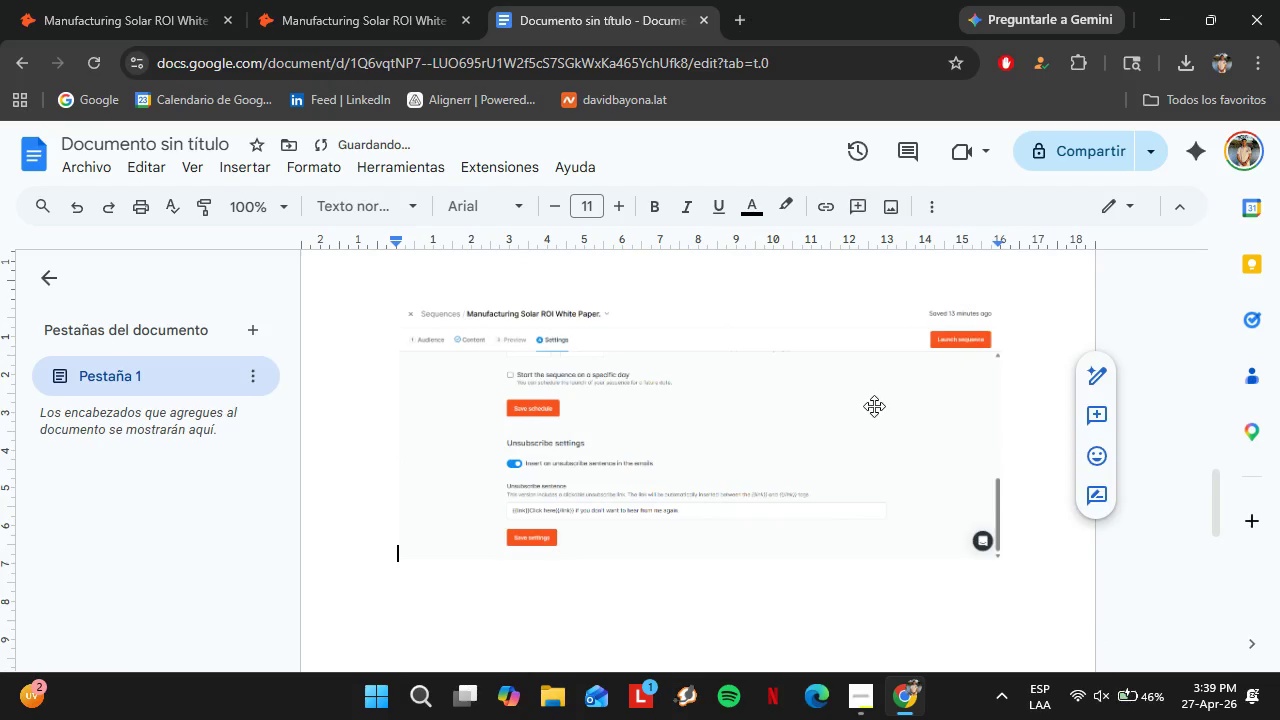 
scroll: coordinate [874, 406], scroll_direction: up, amount: 2.0
 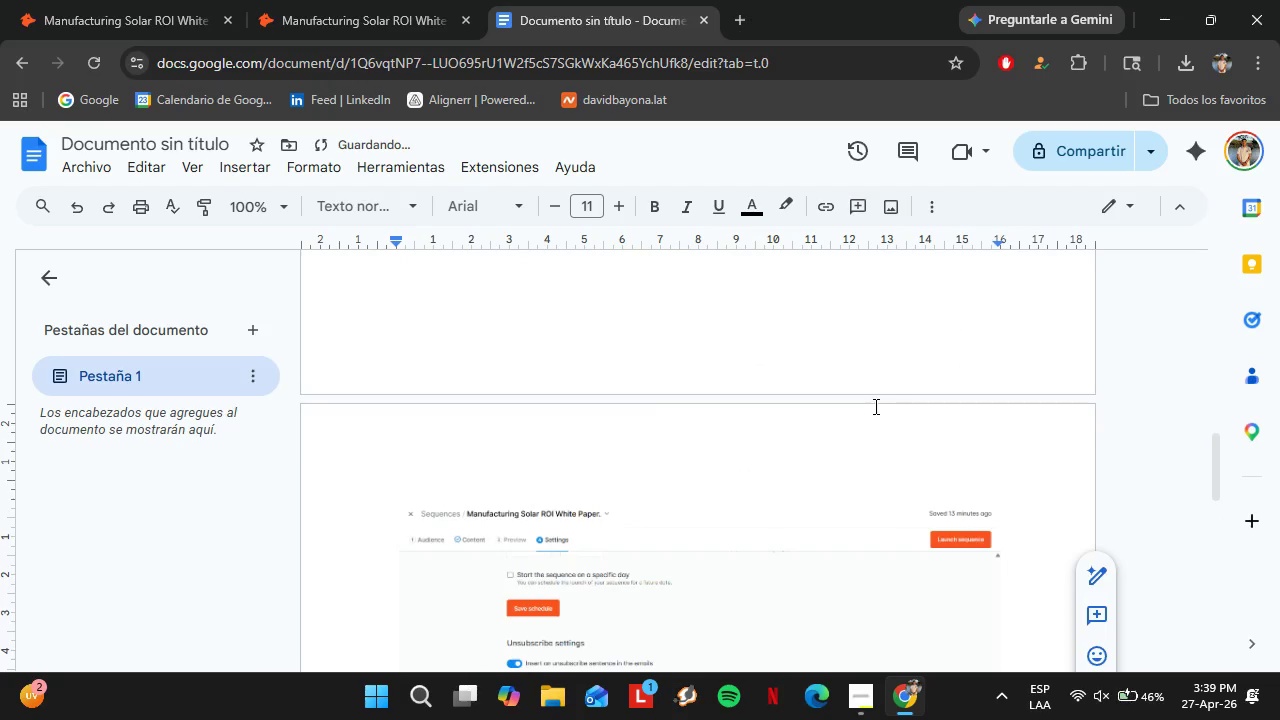 
key(ArrowLeft)
 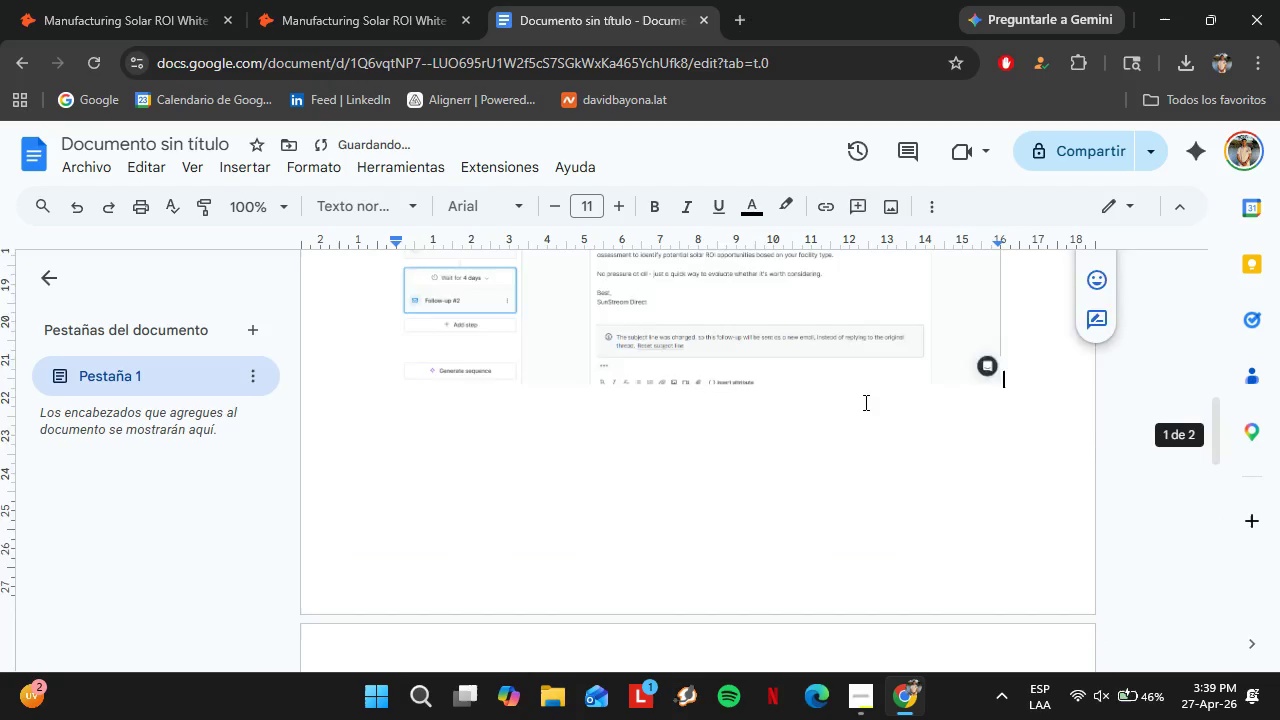 
scroll: coordinate [864, 402], scroll_direction: up, amount: 2.0
 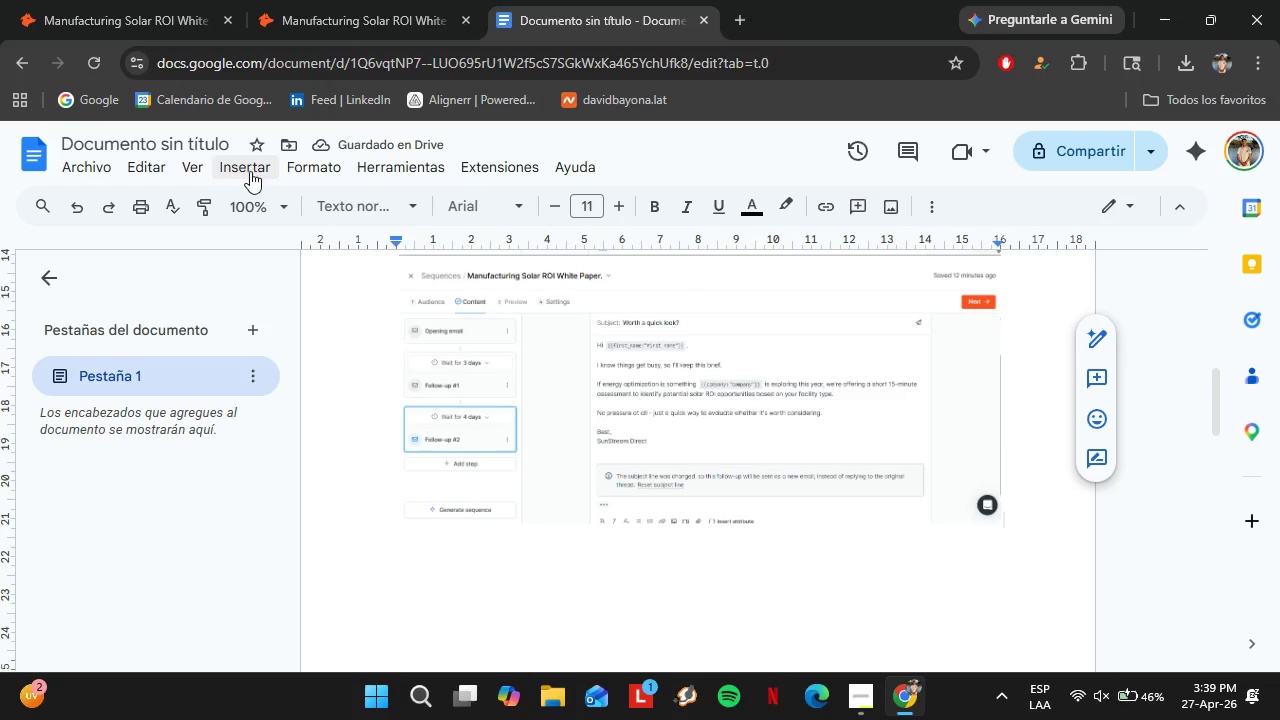 
left_click([250, 171])
 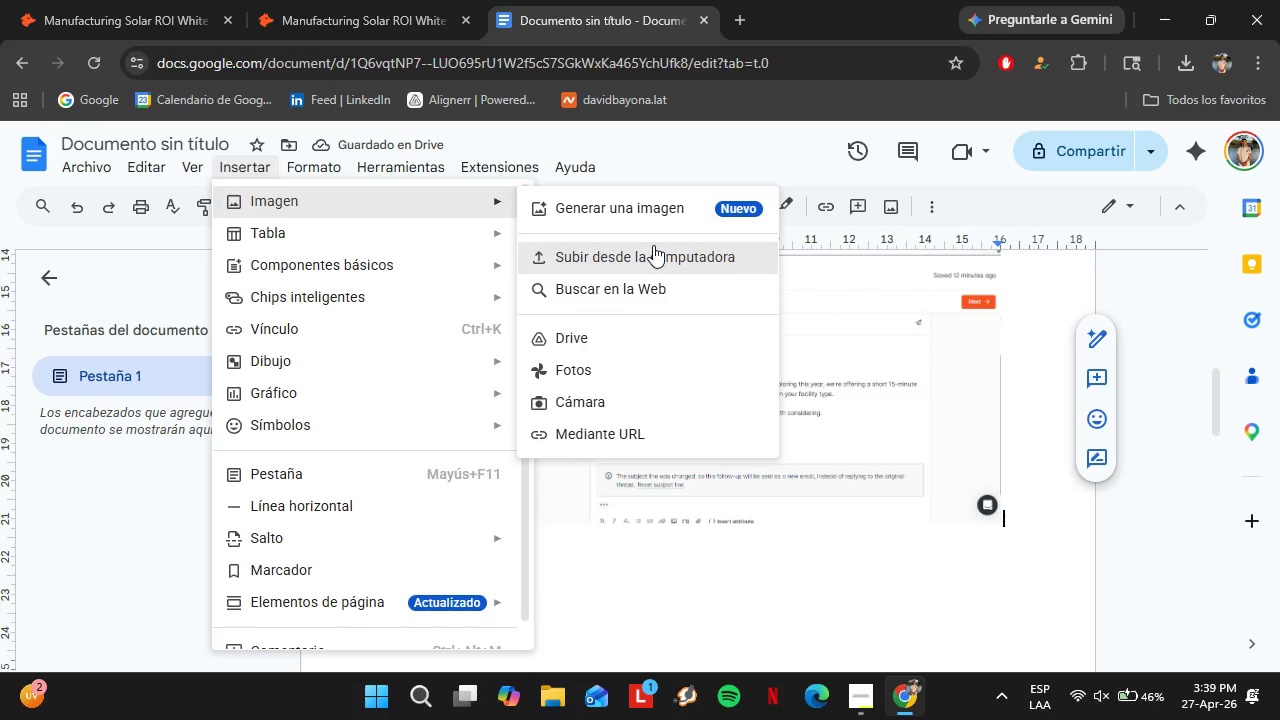 
left_click([653, 246])
 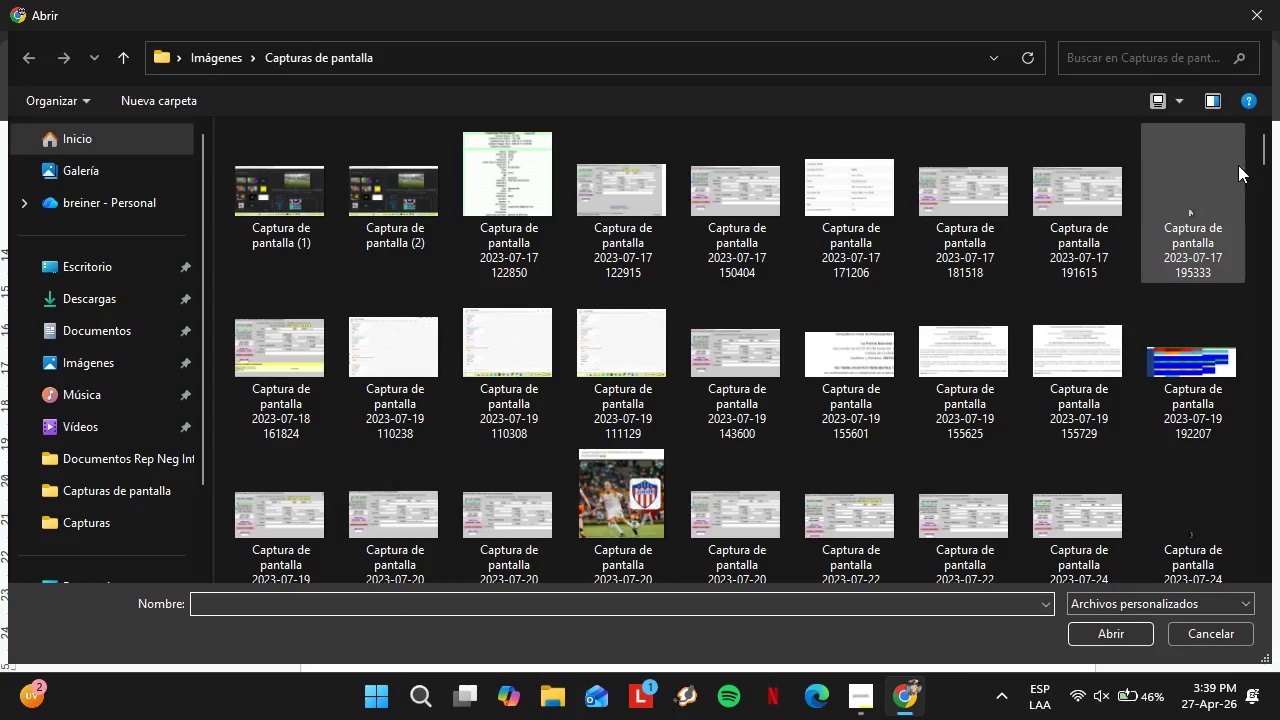 
left_click_drag(start_coordinate=[1270, 146], to_coordinate=[1272, 567])
 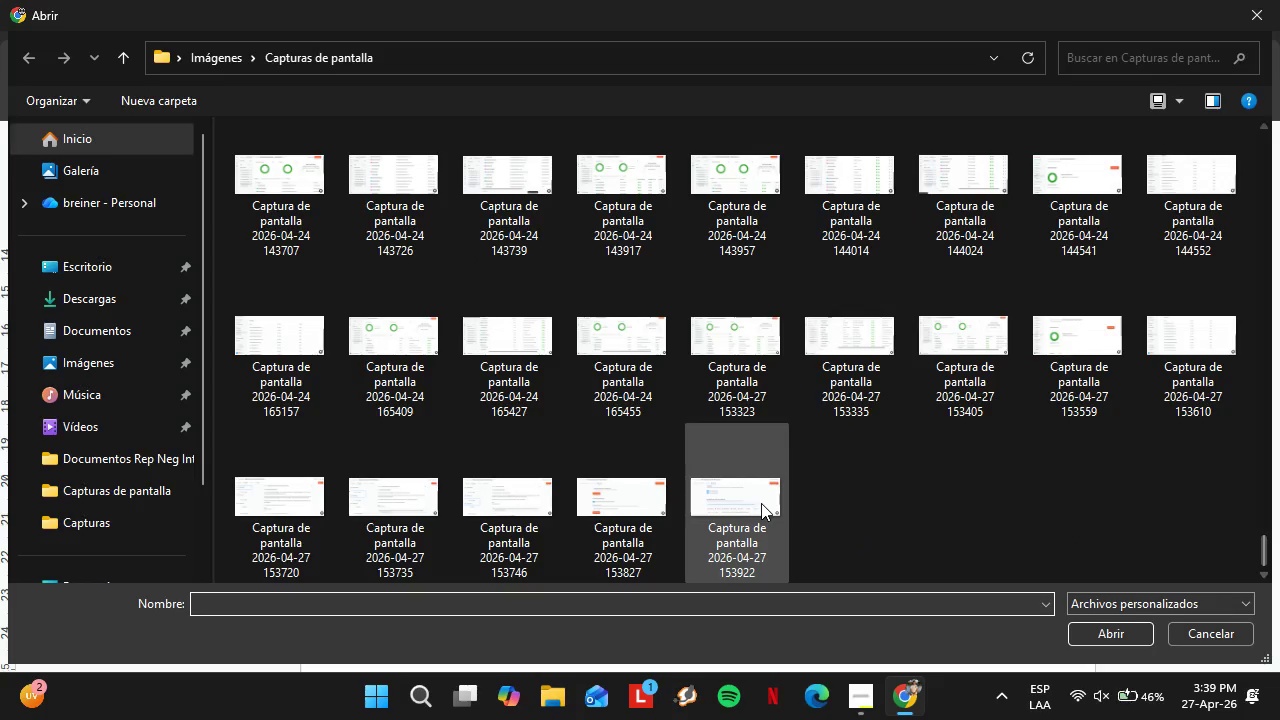 
left_click([761, 501])
 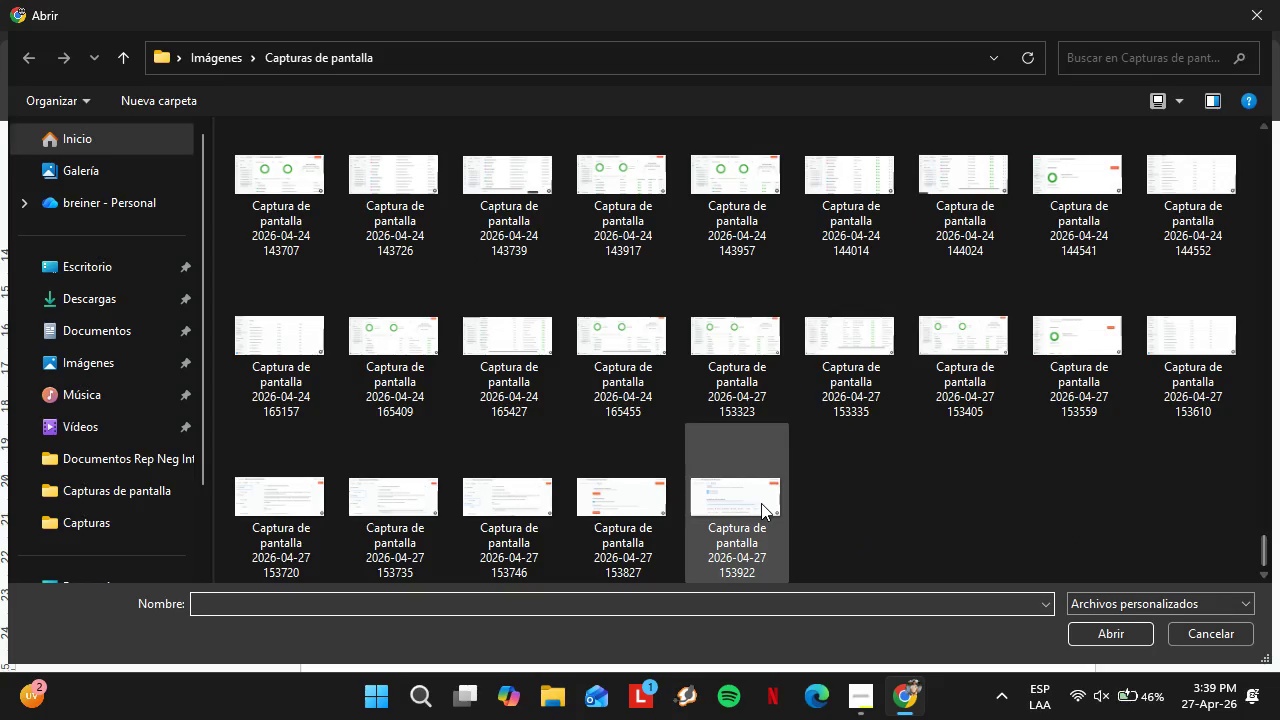 
left_click([1096, 631])
 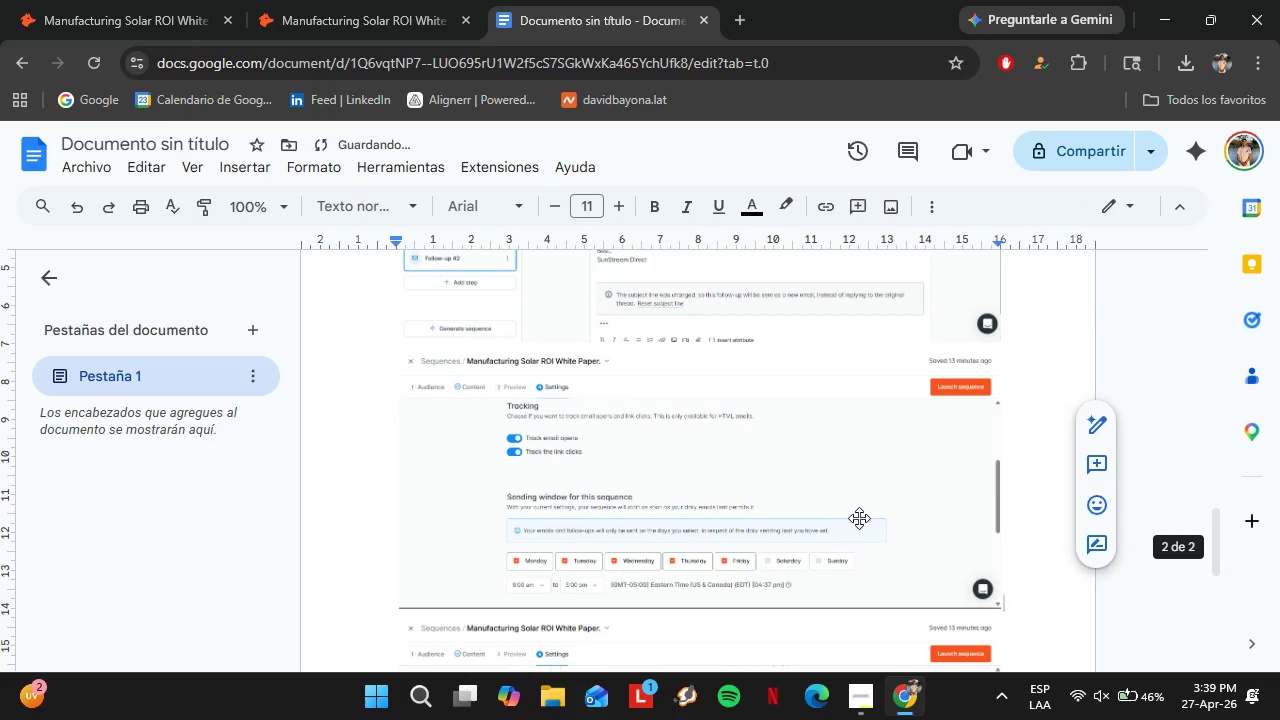 
scroll: coordinate [864, 517], scroll_direction: up, amount: 2.0
 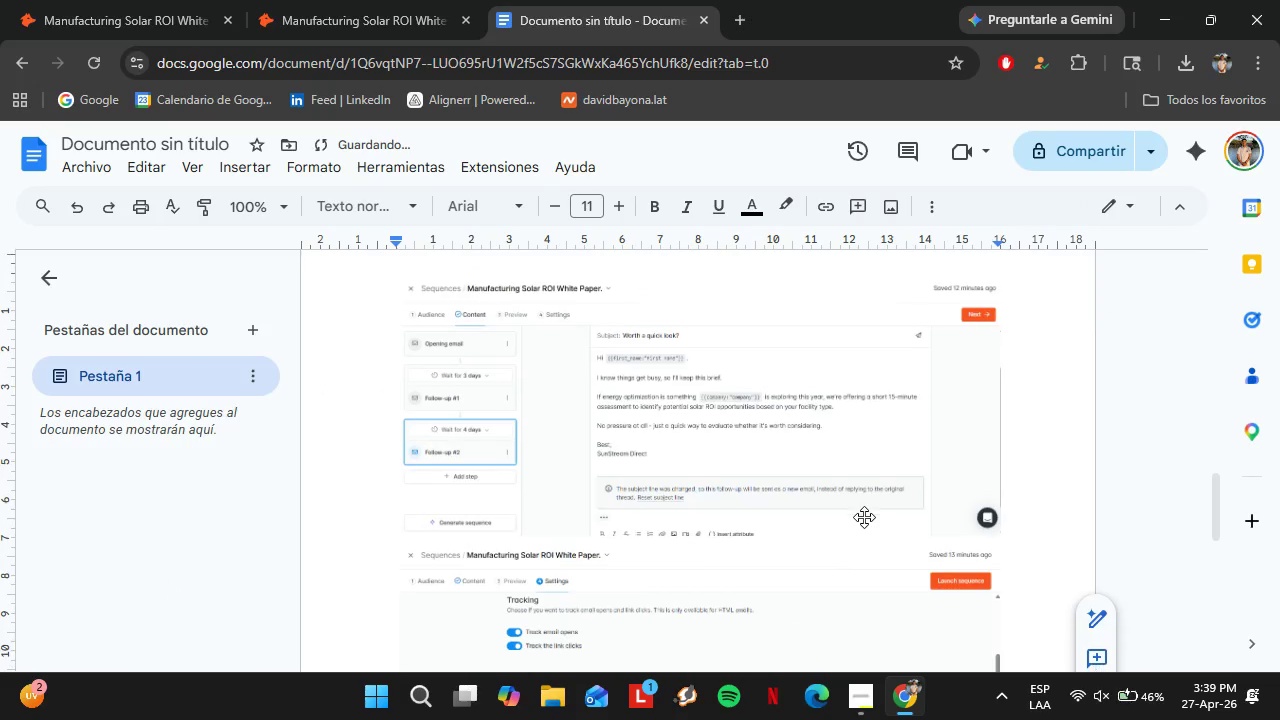 
scroll: coordinate [864, 517], scroll_direction: down, amount: 5.0
 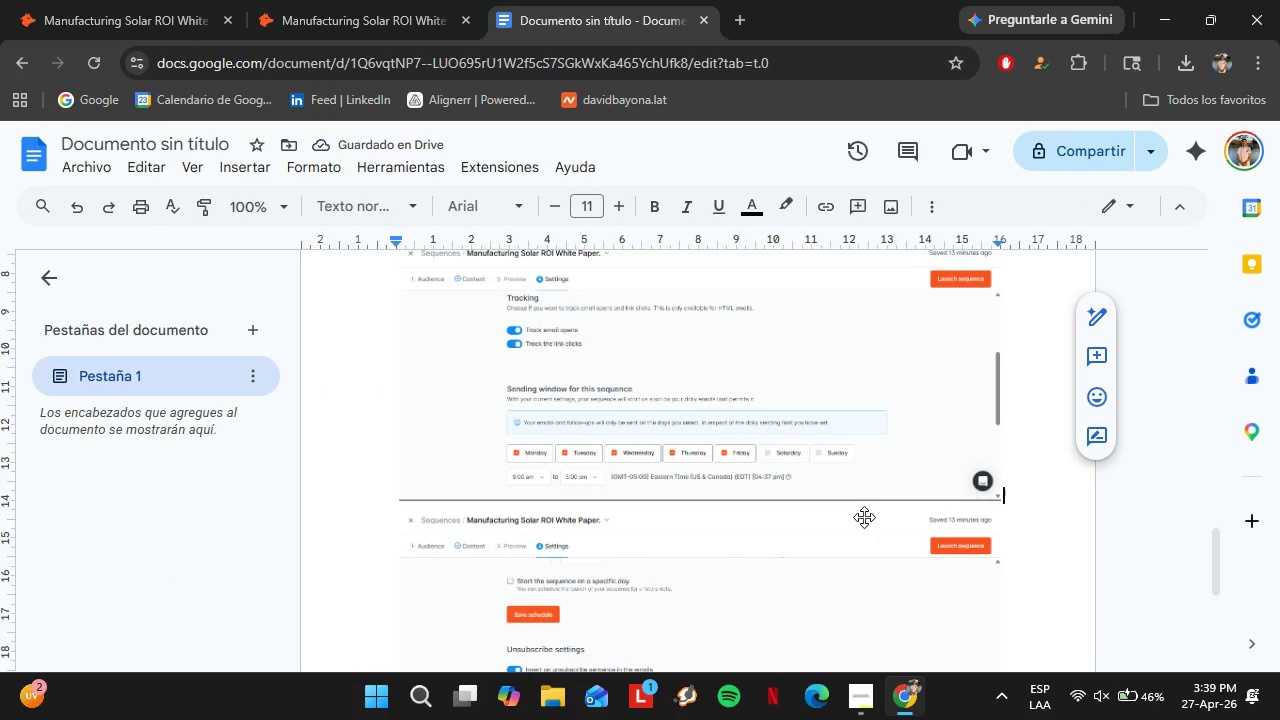 
scroll: coordinate [780, 536], scroll_direction: up, amount: 18.0
 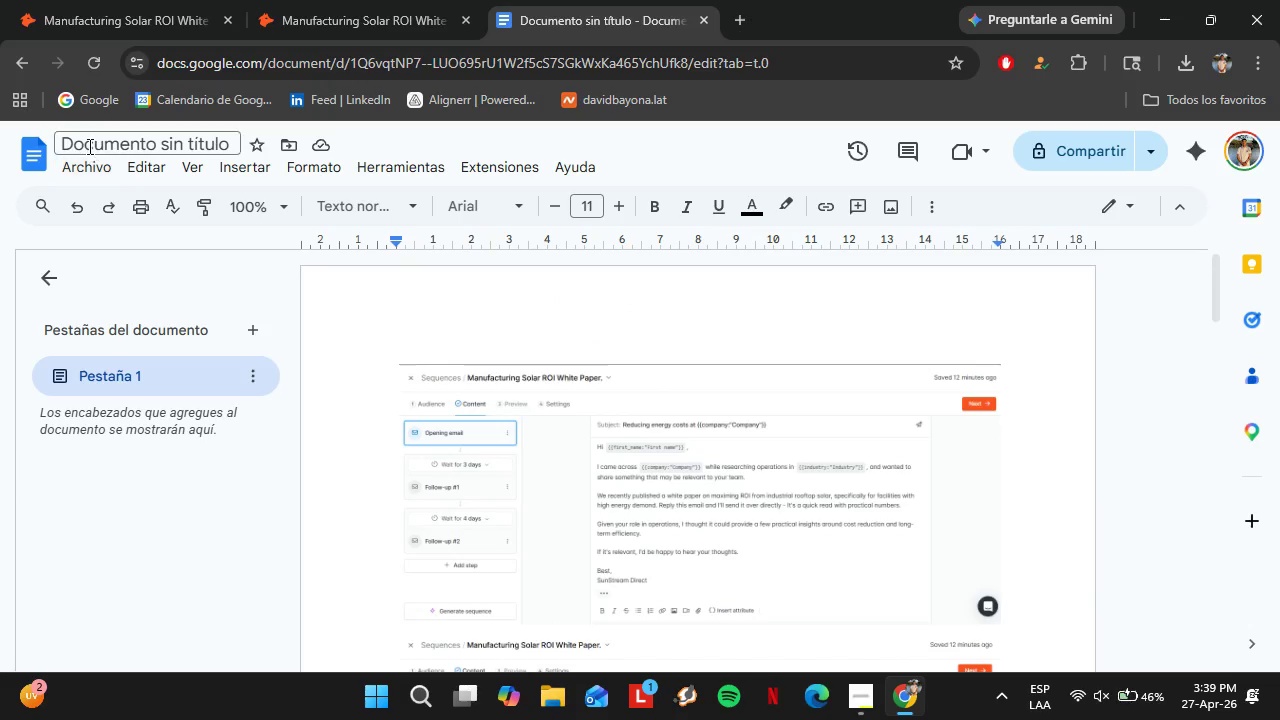 
left_click([89, 144])
 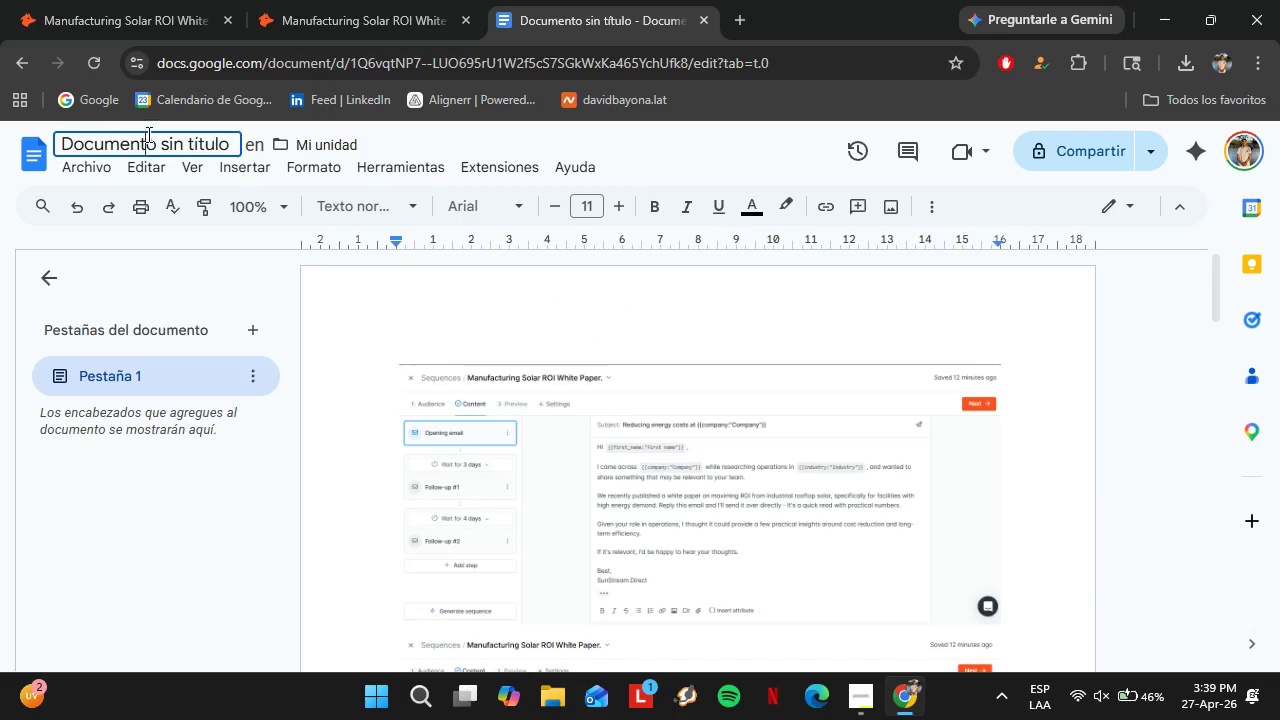 
double_click([147, 134])
 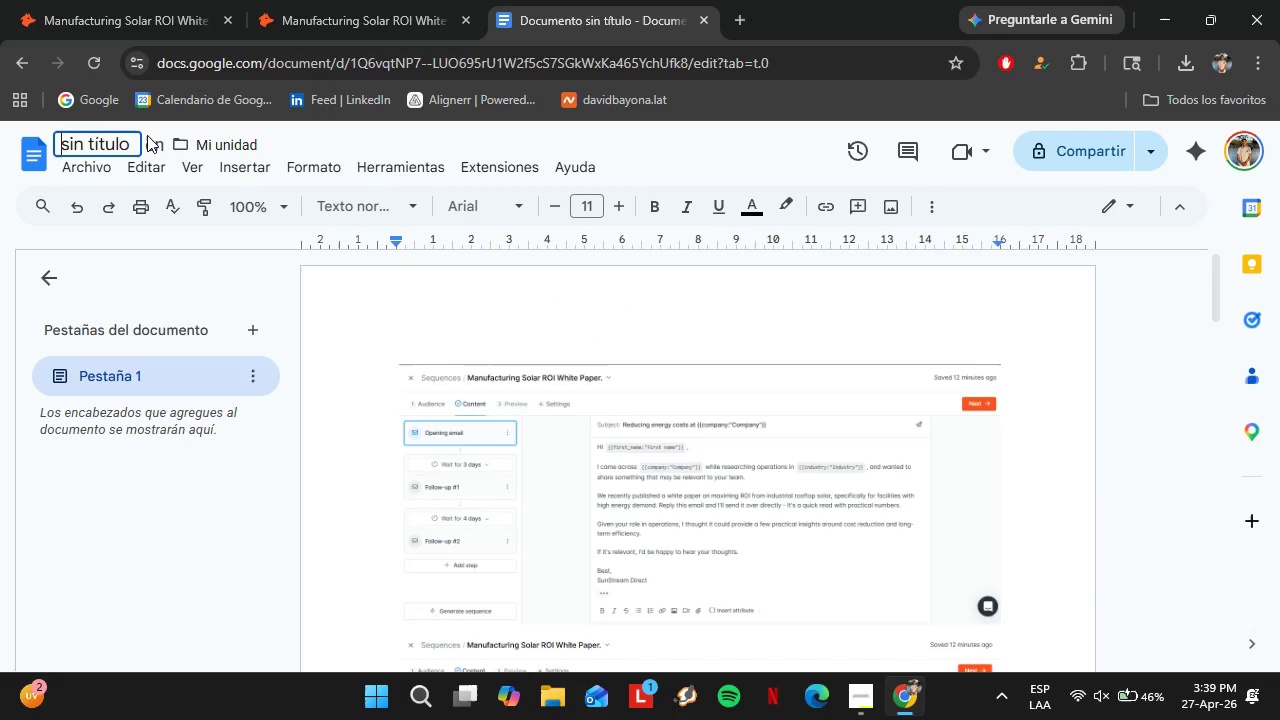 
key(Backspace)
 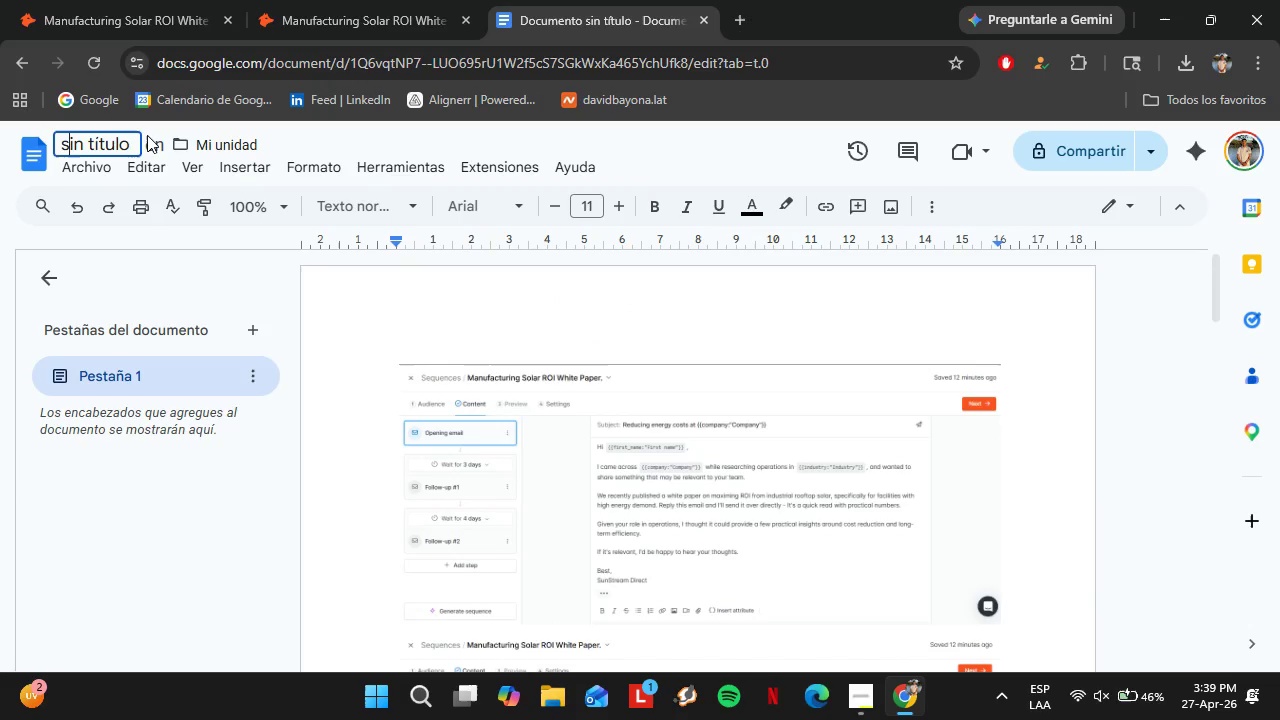 
hold_key(key=ArrowRight, duration=1.33)
 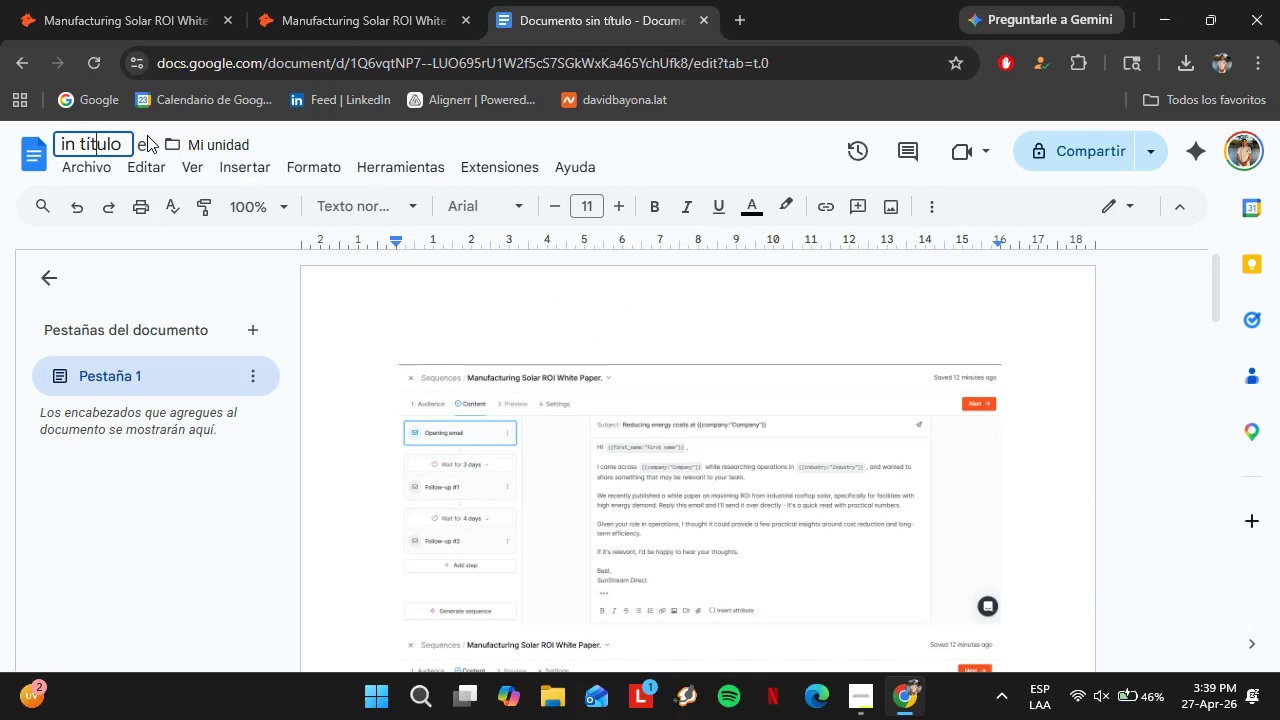 
hold_key(key=Backspace, duration=0.62)
 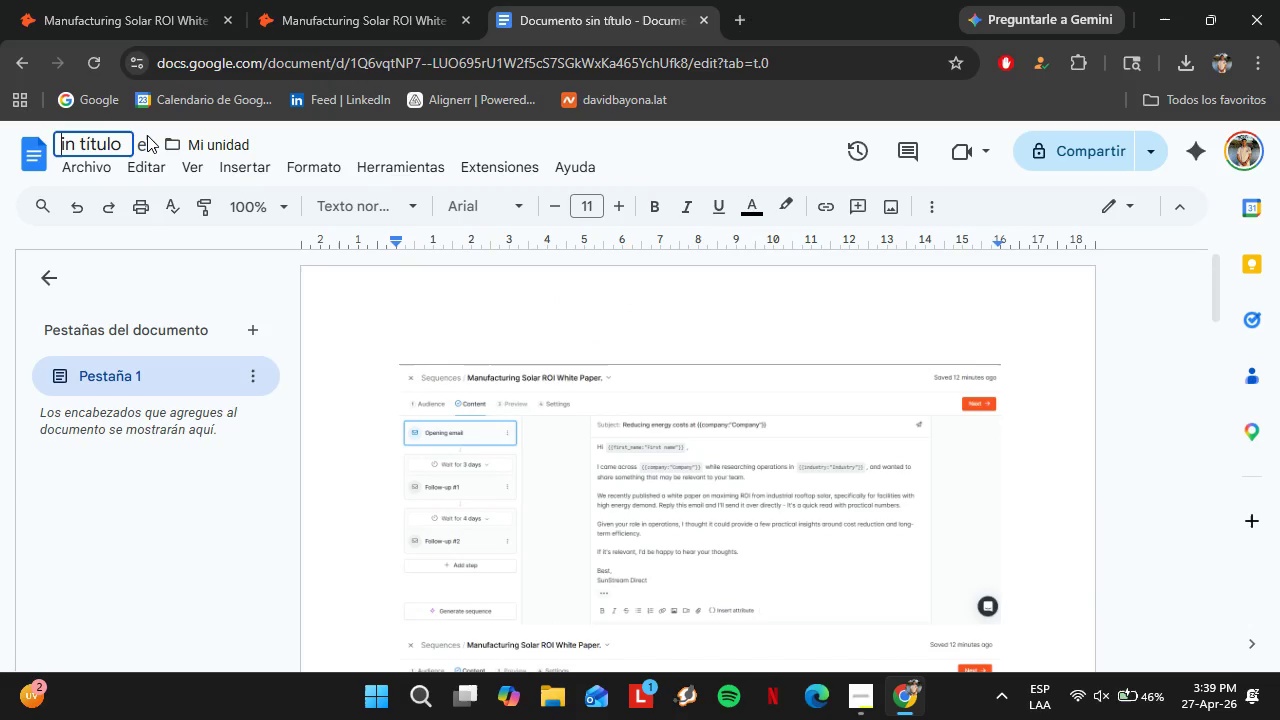 
key(Backspace)
 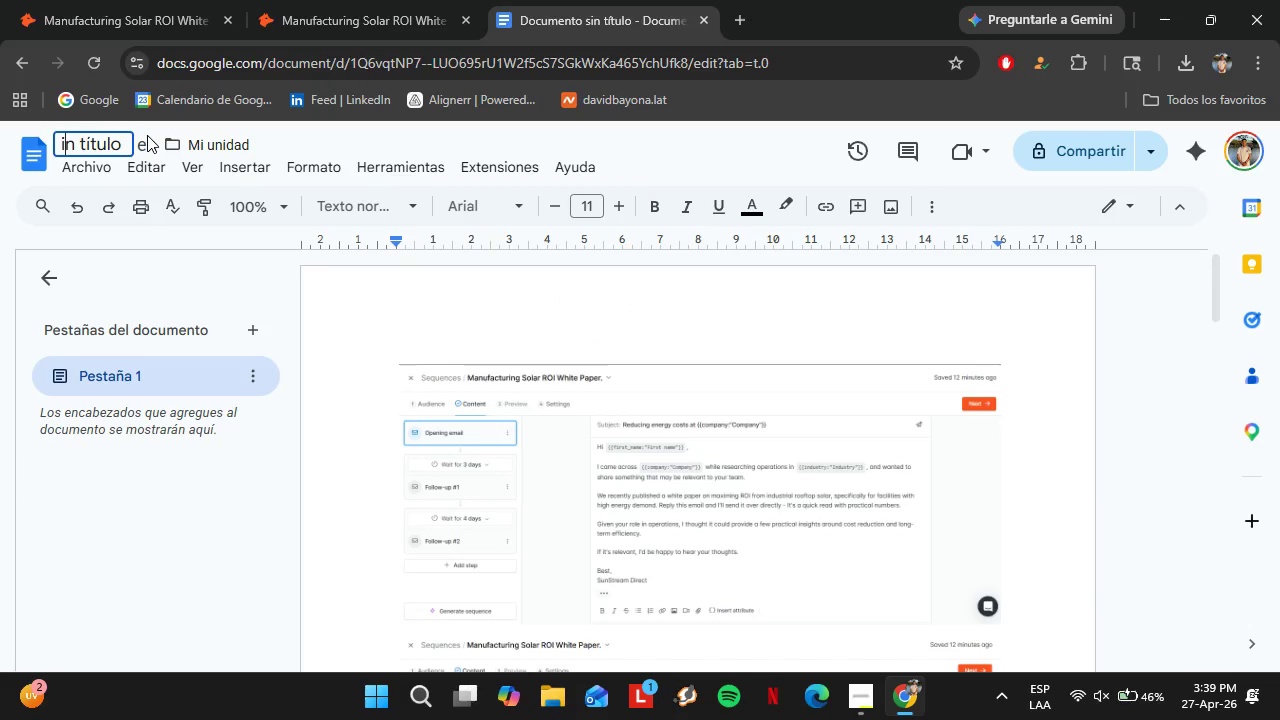 
hold_key(key=ArrowRight, duration=0.95)
 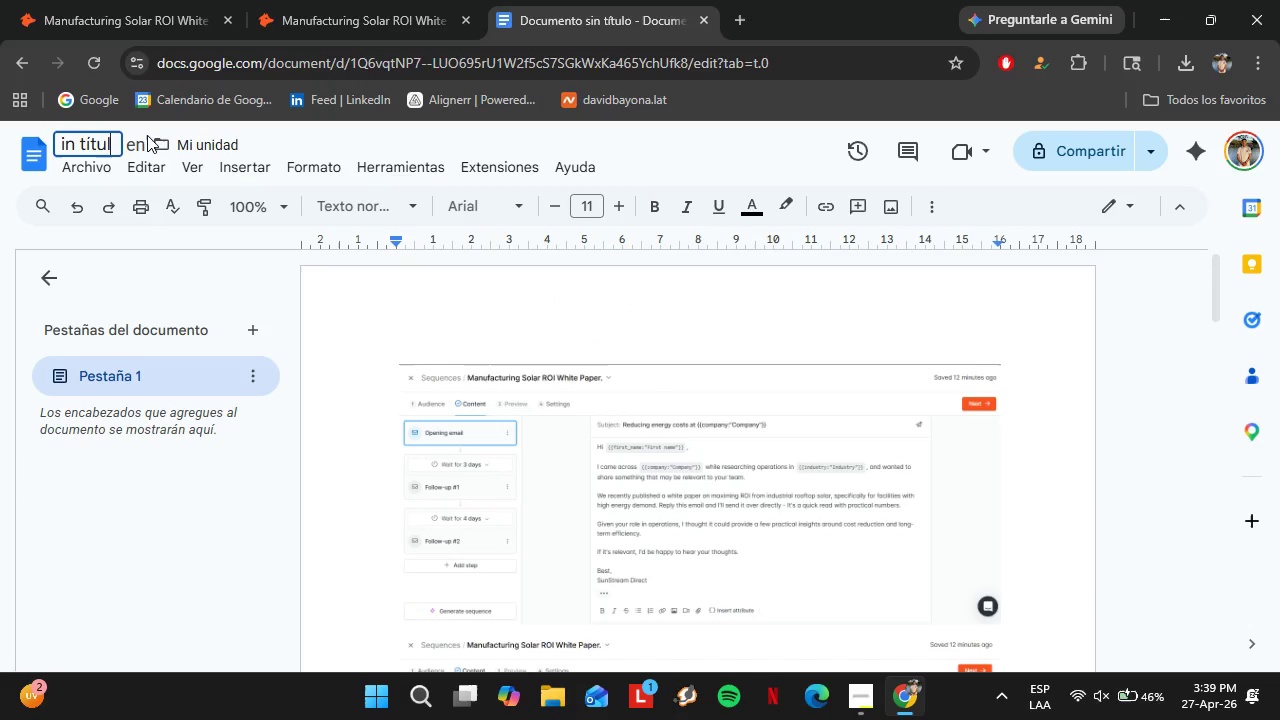 
hold_key(key=Backspace, duration=0.88)
 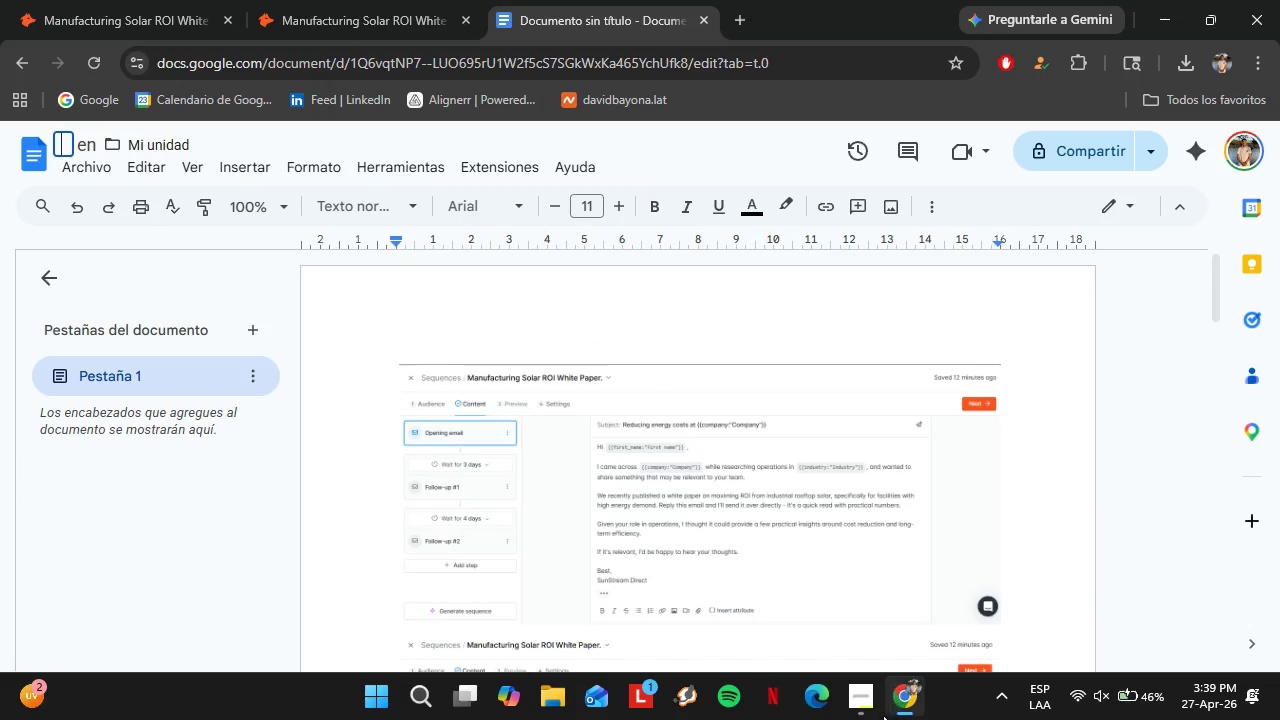 
left_click([881, 716])